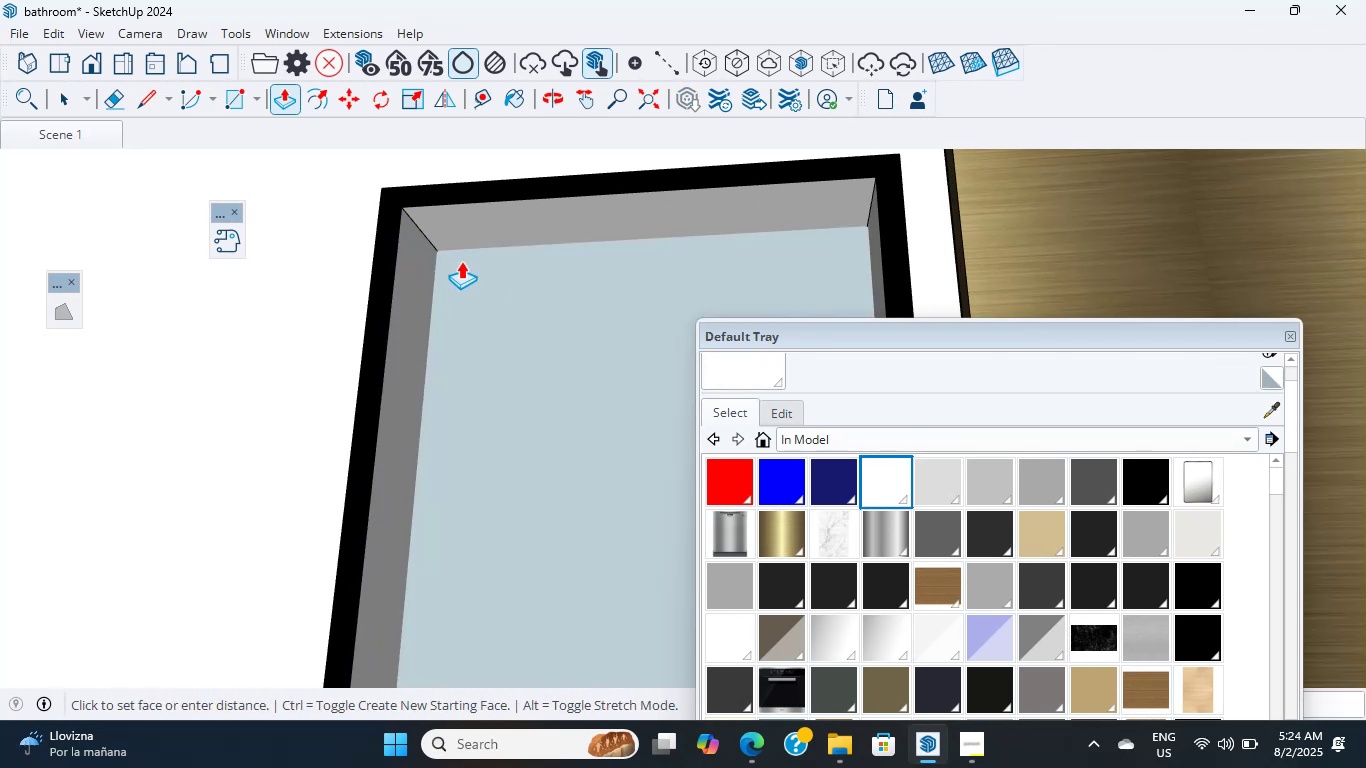 
left_click([456, 259])
 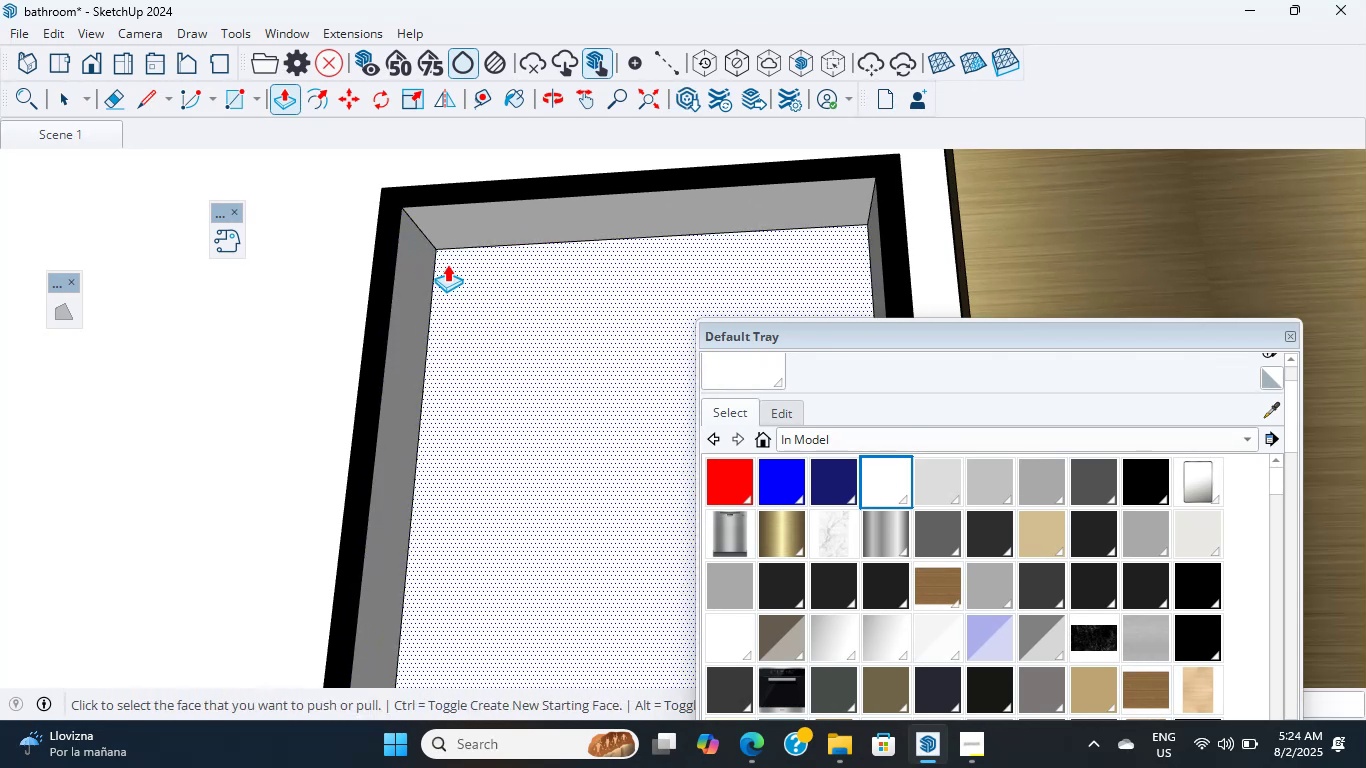 
scroll: coordinate [430, 304], scroll_direction: down, amount: 5.0
 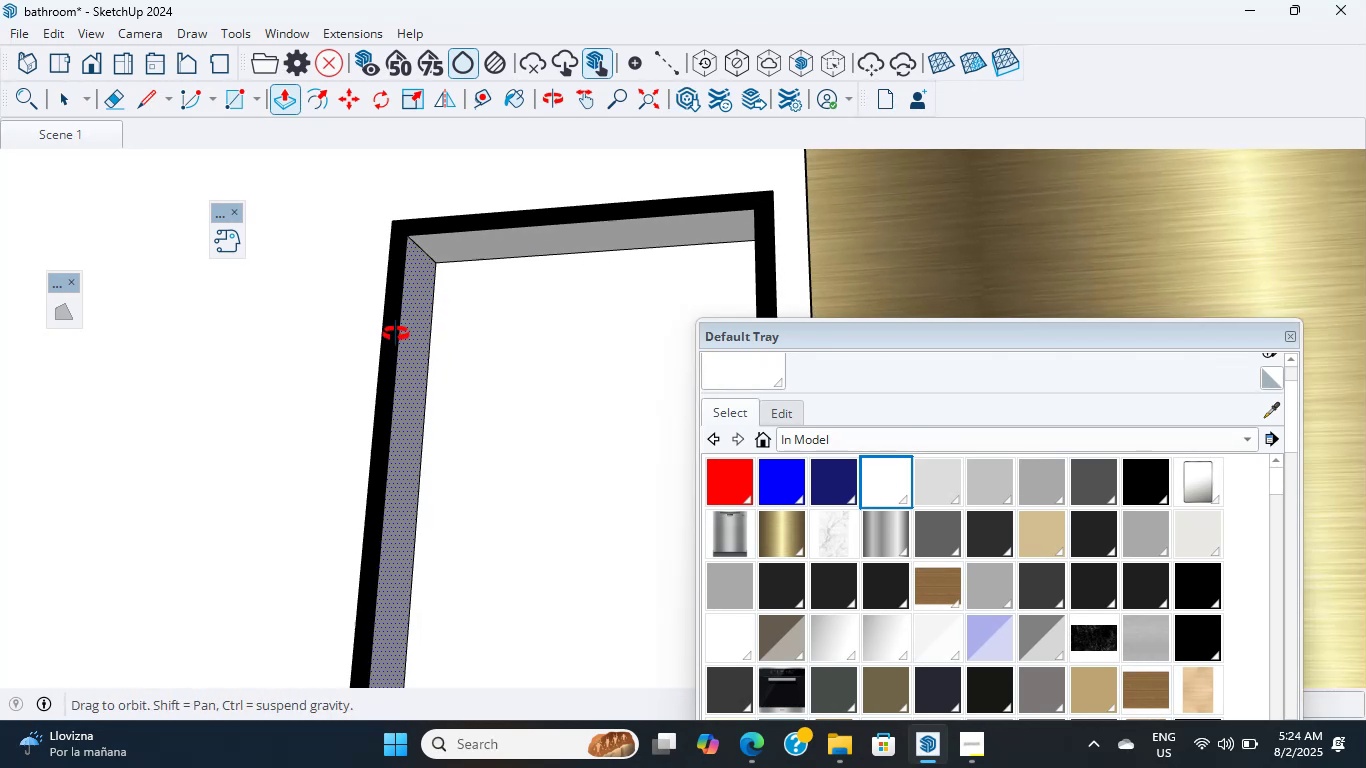 
hold_key(key=ShiftLeft, duration=1.67)
scroll: coordinate [423, 423], scroll_direction: down, amount: 7.0
 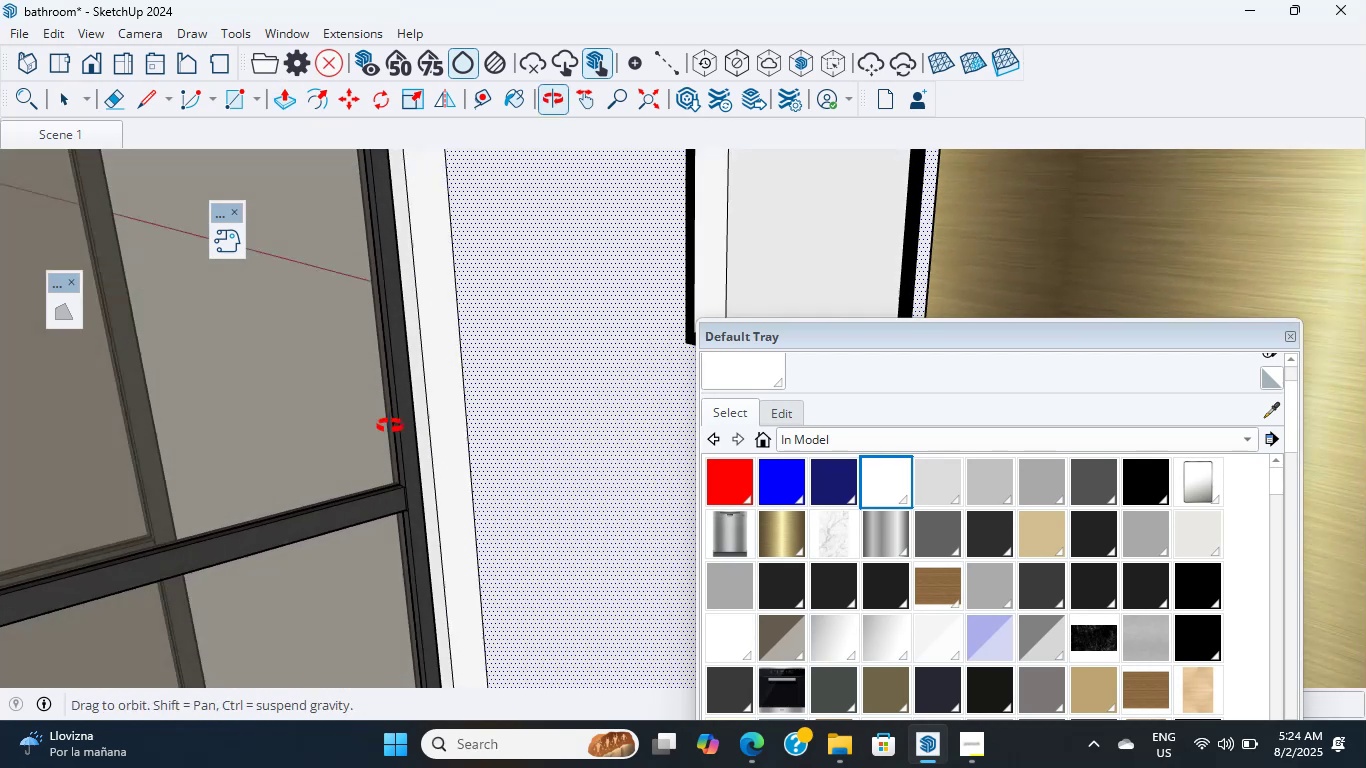 
hold_key(key=ShiftLeft, duration=0.75)
scroll: coordinate [380, 427], scroll_direction: up, amount: 10.0
 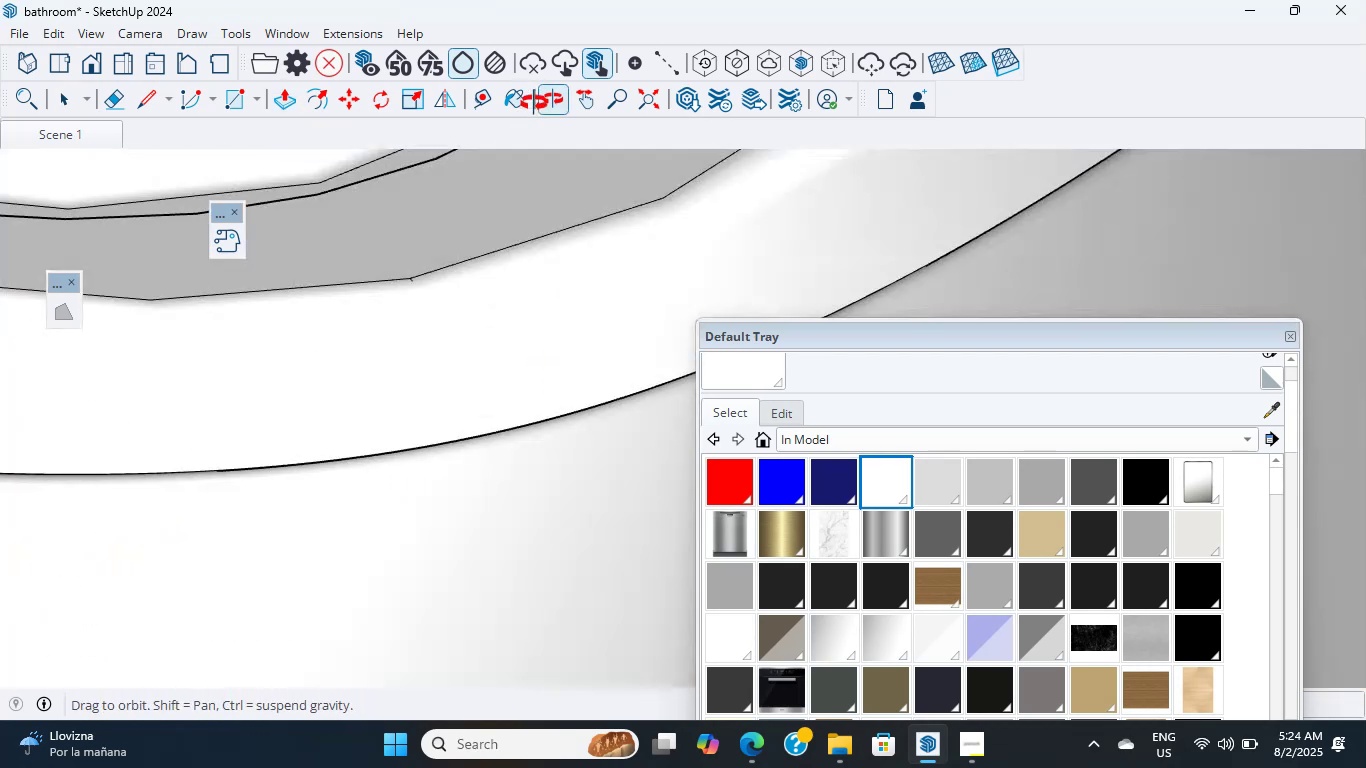 
hold_key(key=ShiftLeft, duration=0.72)
 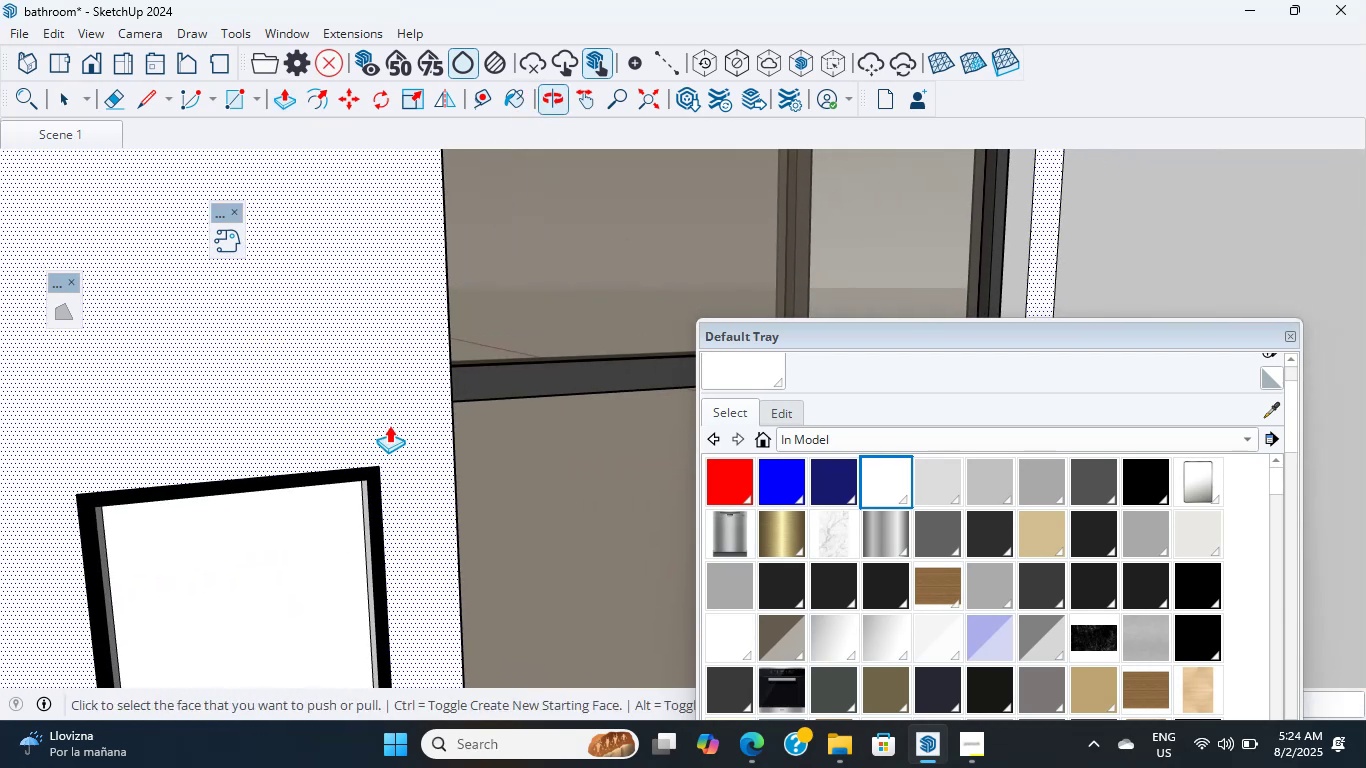 
scroll: coordinate [383, 384], scroll_direction: down, amount: 54.0
 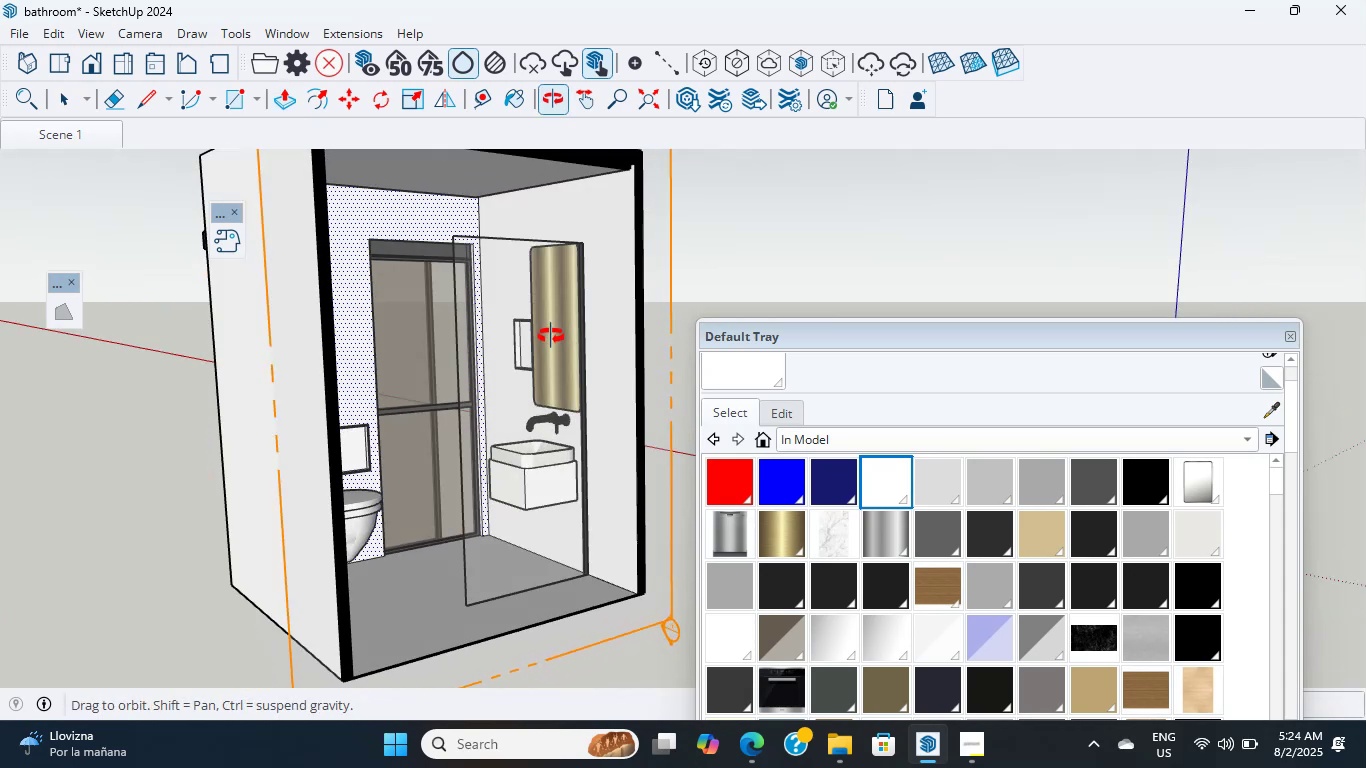 
hold_key(key=ShiftLeft, duration=2.99)
 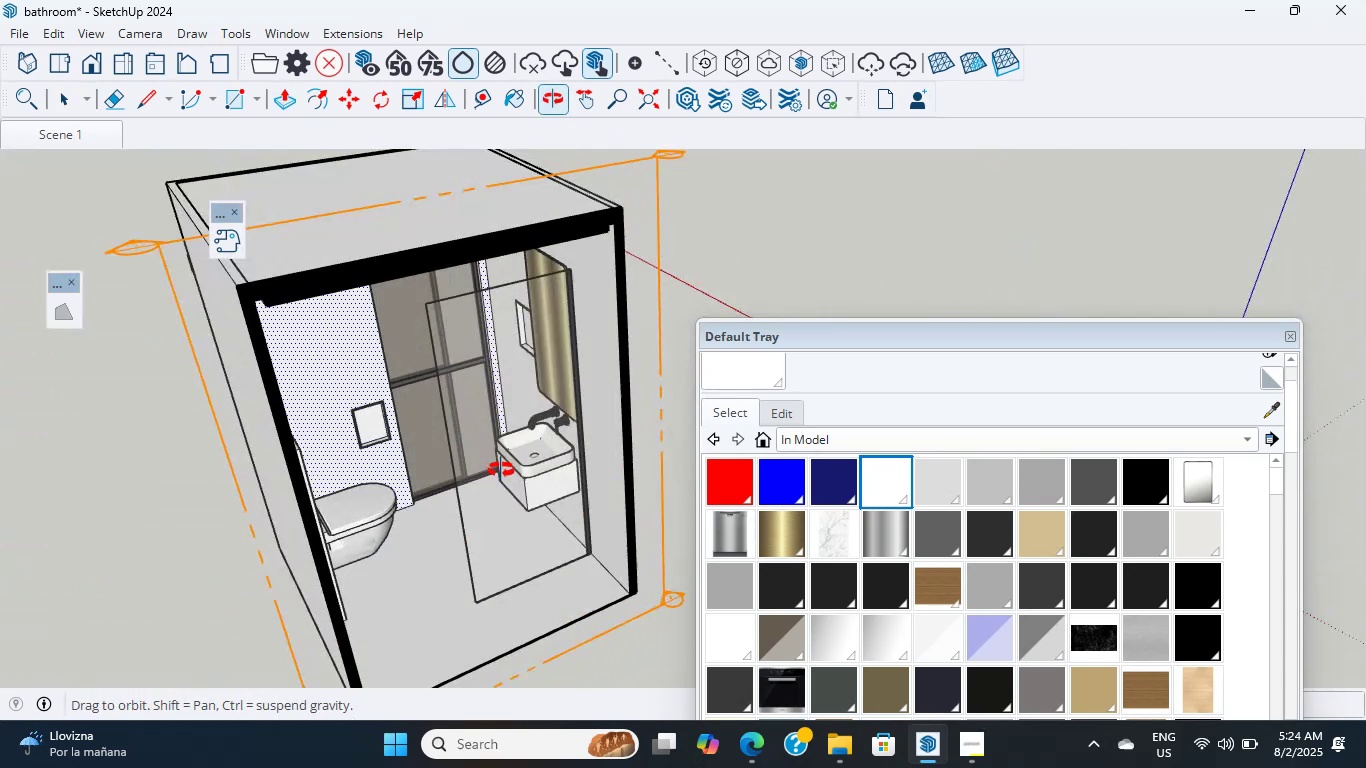 
hold_key(key=ShiftLeft, duration=0.7)
scroll: coordinate [565, 435], scroll_direction: down, amount: 6.0
 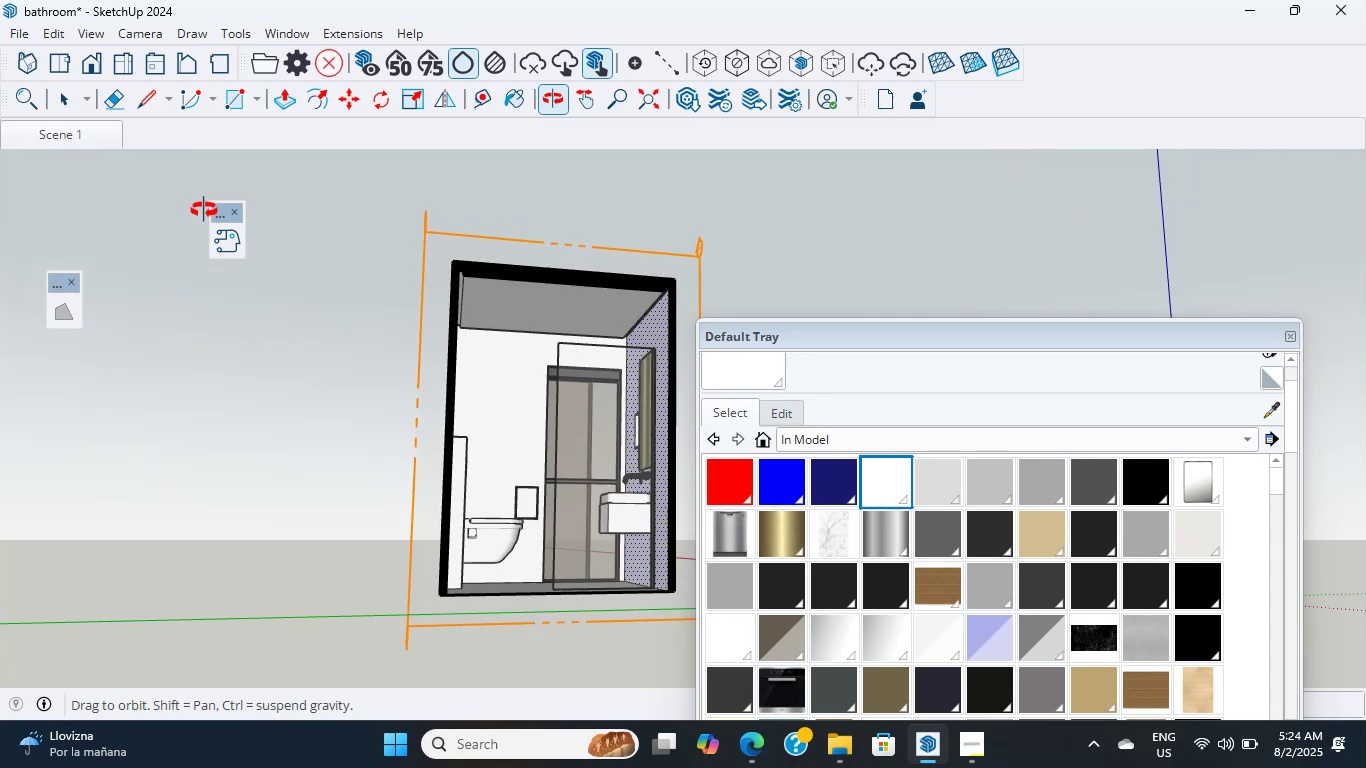 
hold_key(key=ShiftLeft, duration=1.69)
 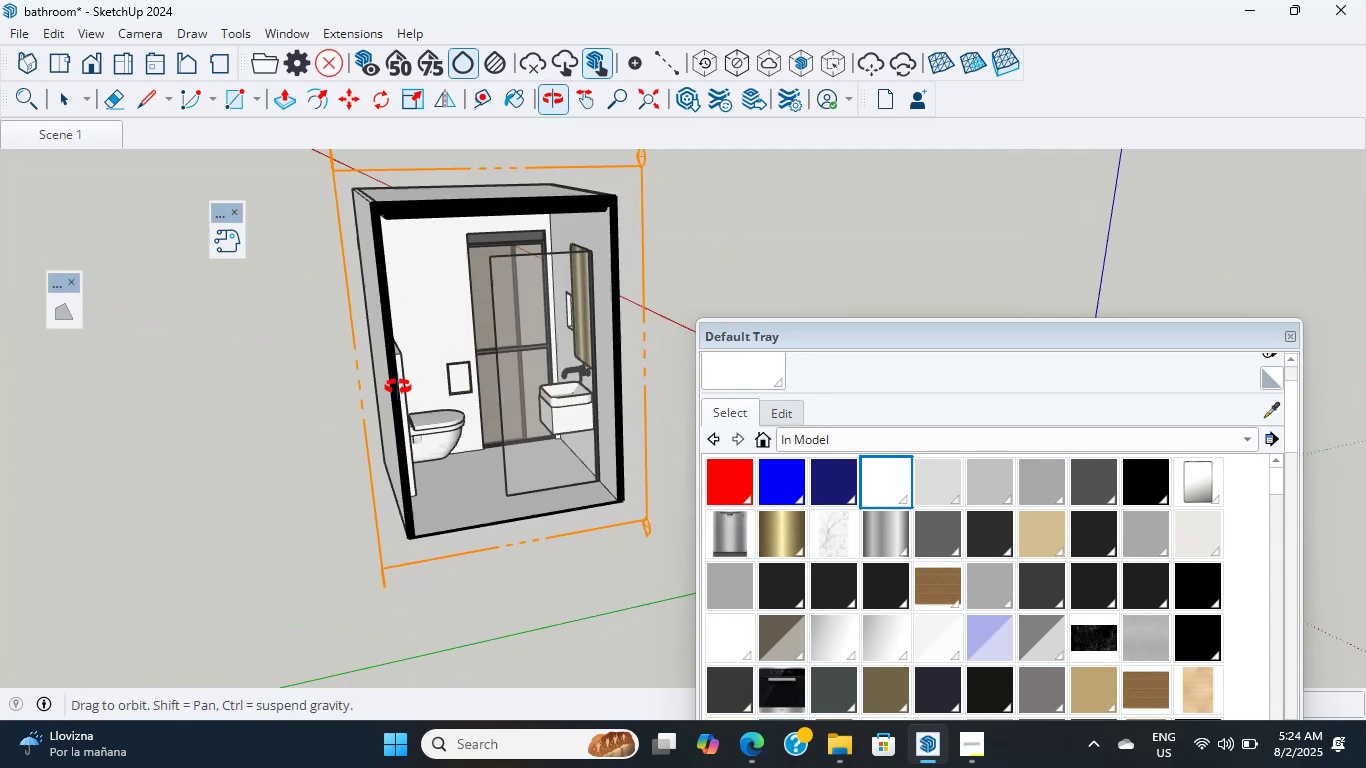 
scroll: coordinate [540, 357], scroll_direction: up, amount: 7.0
 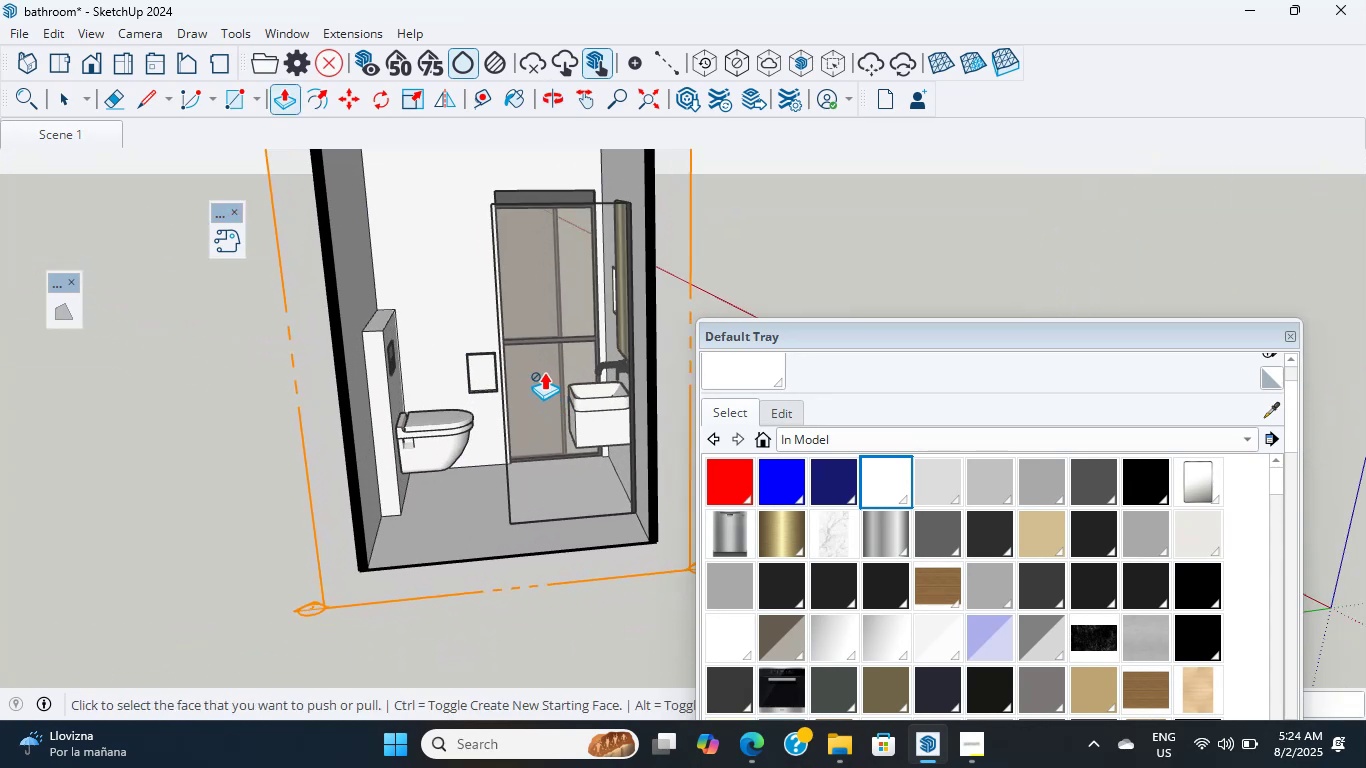 
hold_key(key=ShiftLeft, duration=0.34)
 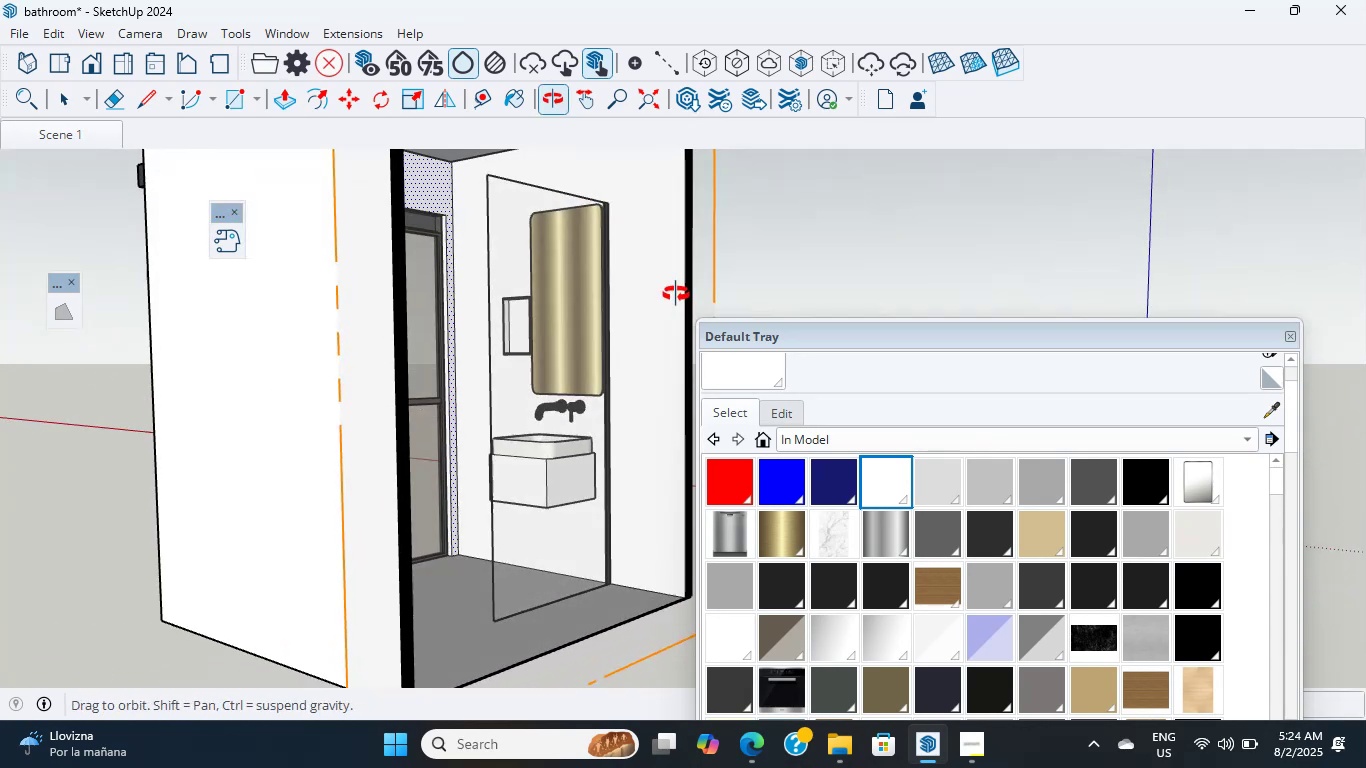 
scroll: coordinate [535, 352], scroll_direction: up, amount: 5.0
 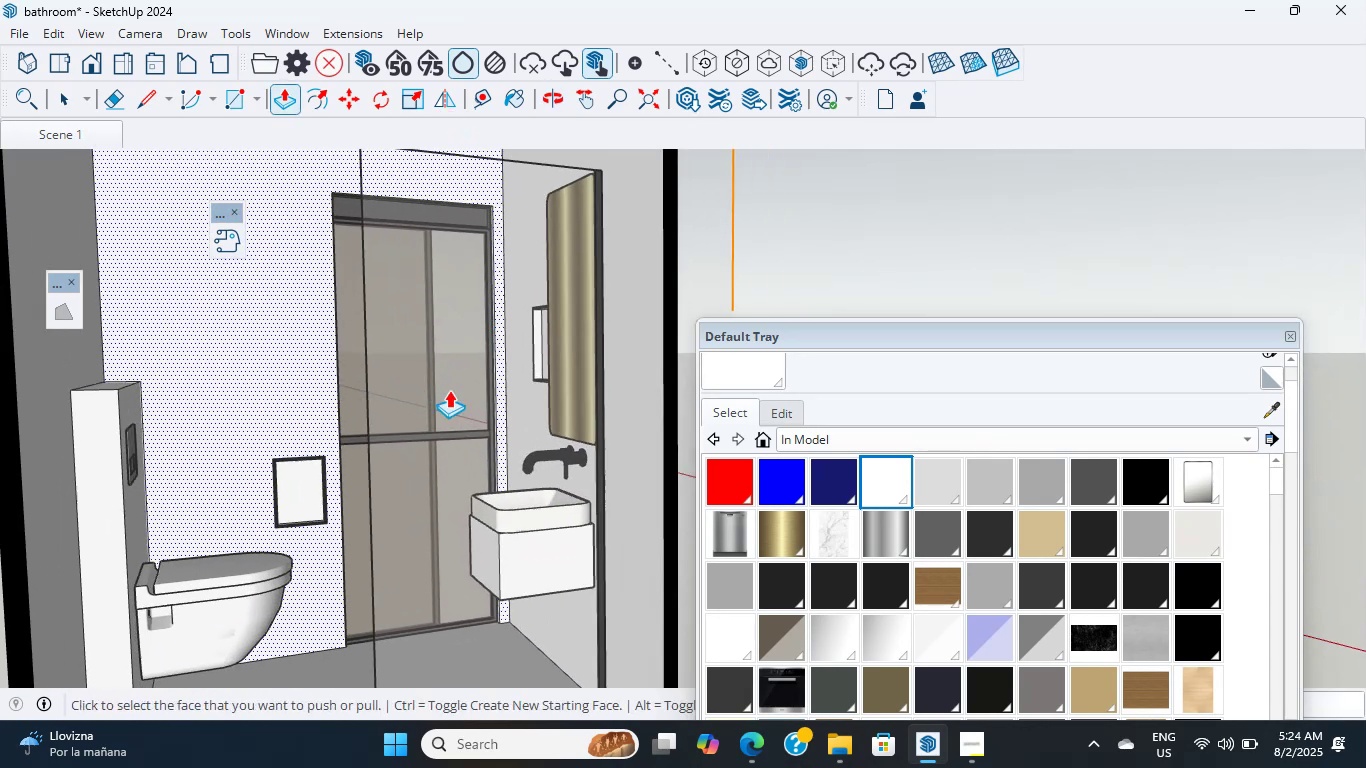 
hold_key(key=ShiftLeft, duration=0.4)
 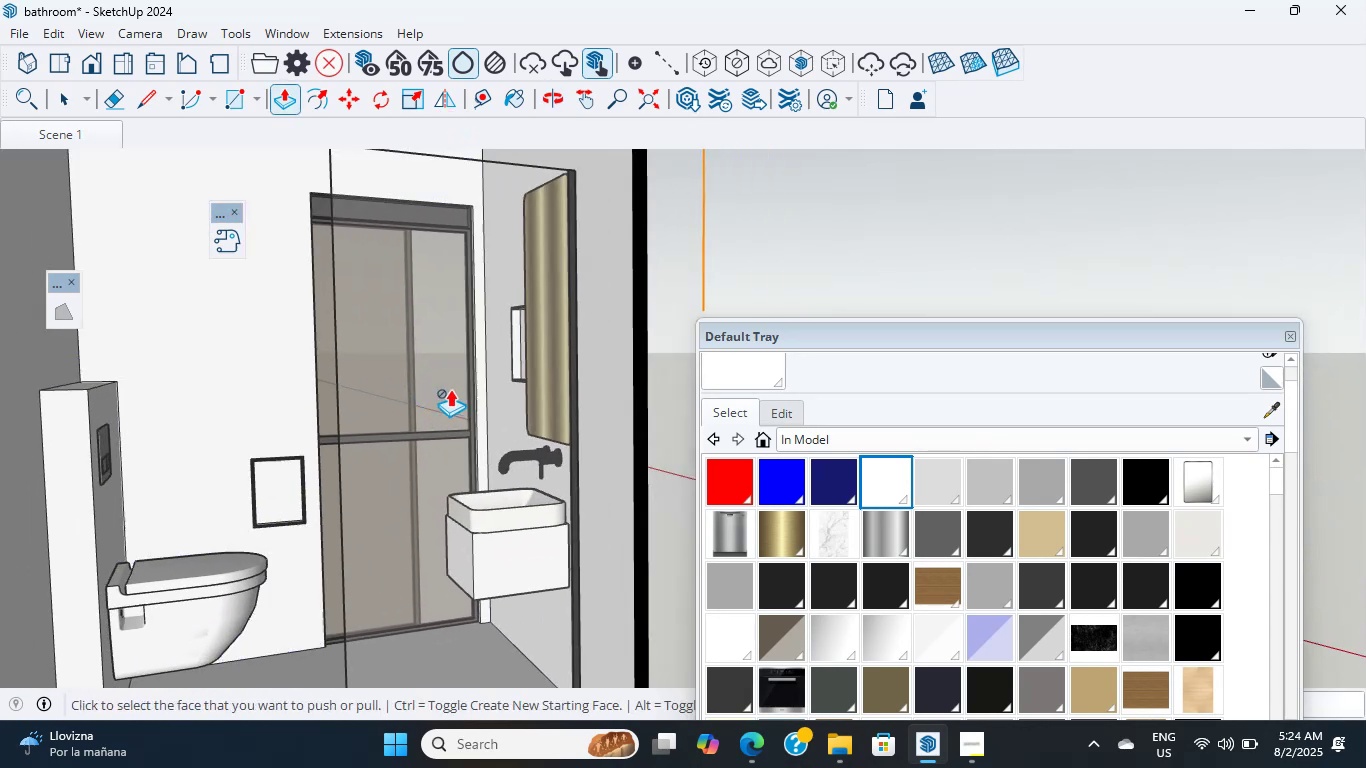 
scroll: coordinate [444, 391], scroll_direction: up, amount: 1.0
 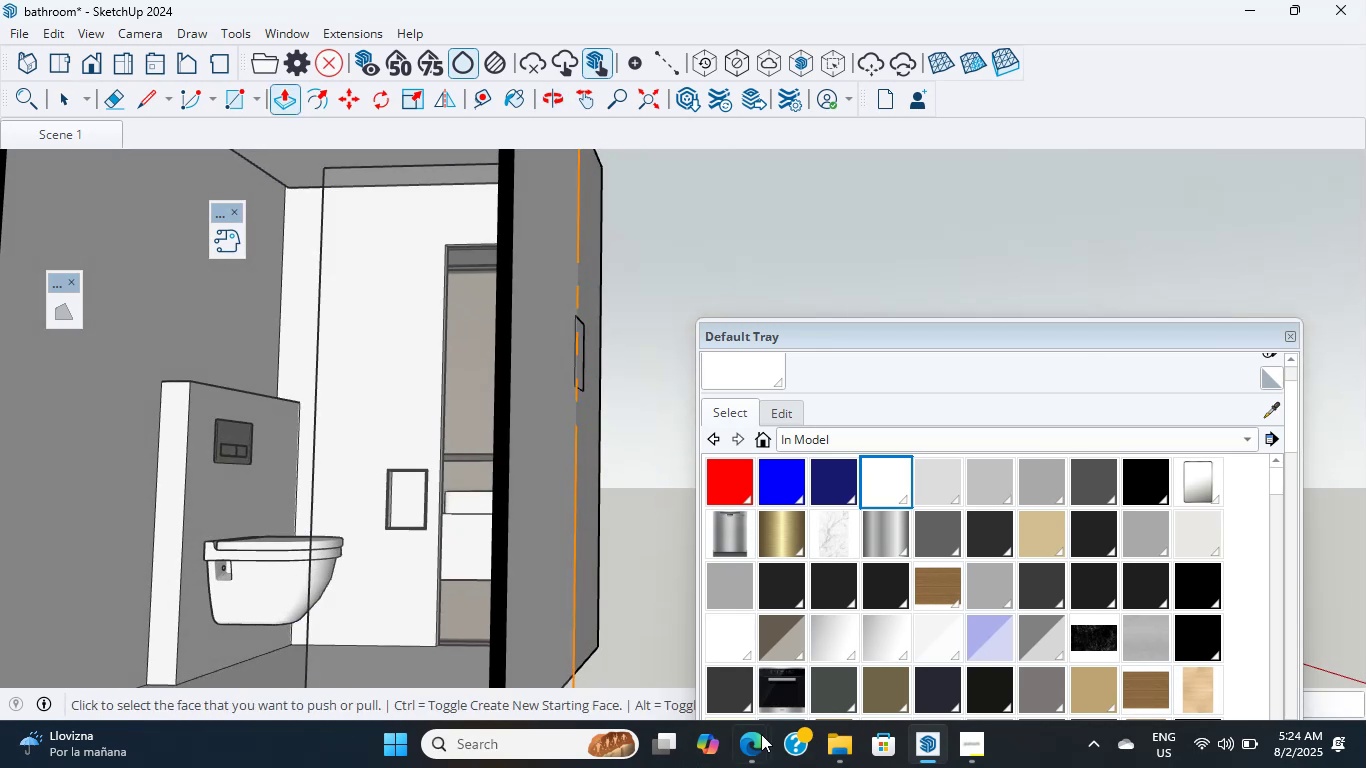 
wait(5.42)
 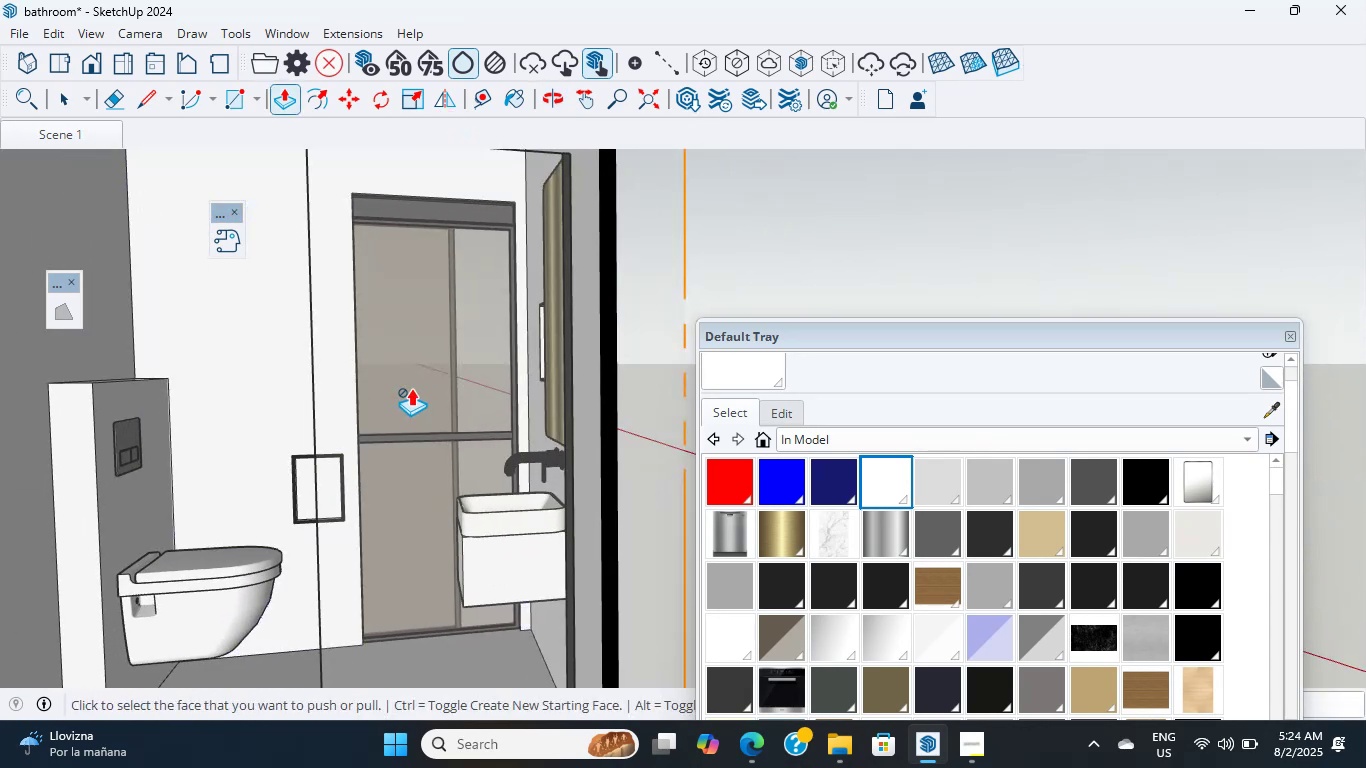 
left_click([661, 611])
 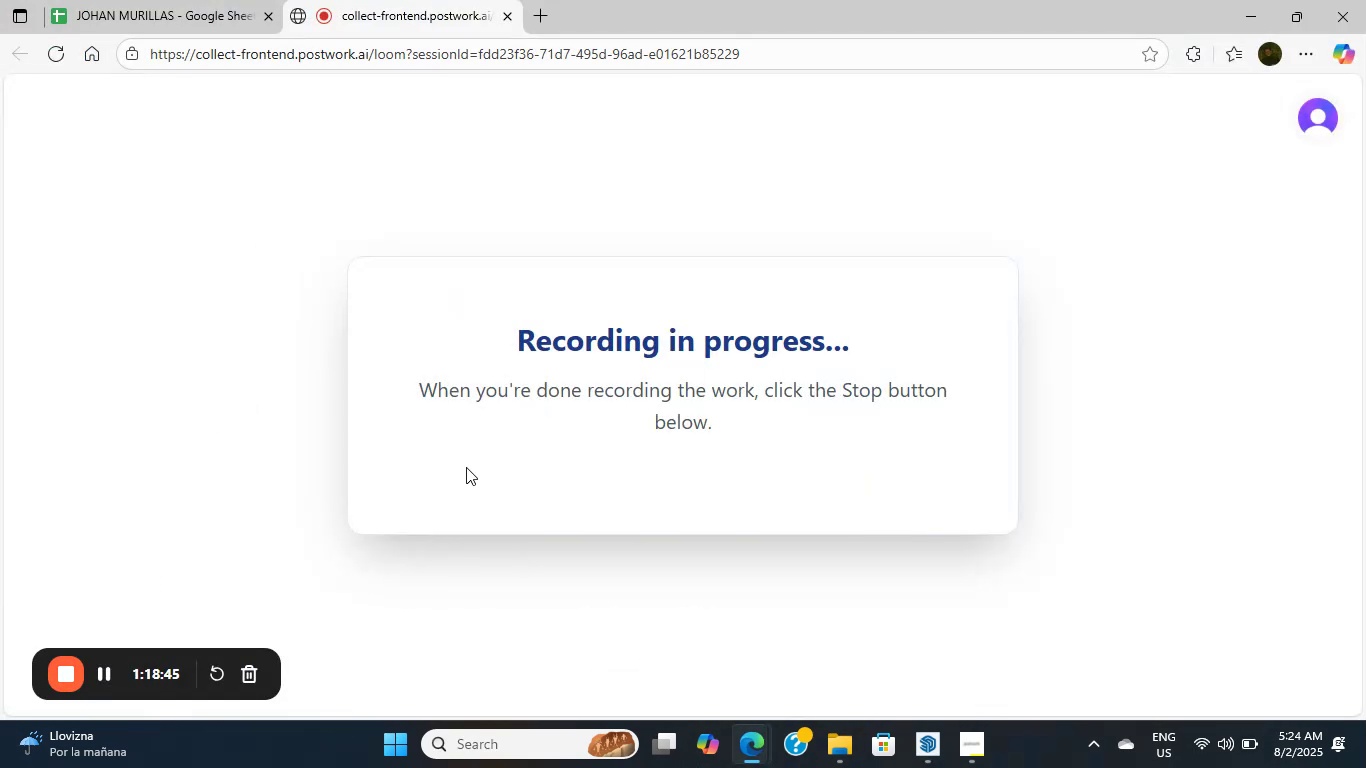 
left_click([922, 746])
 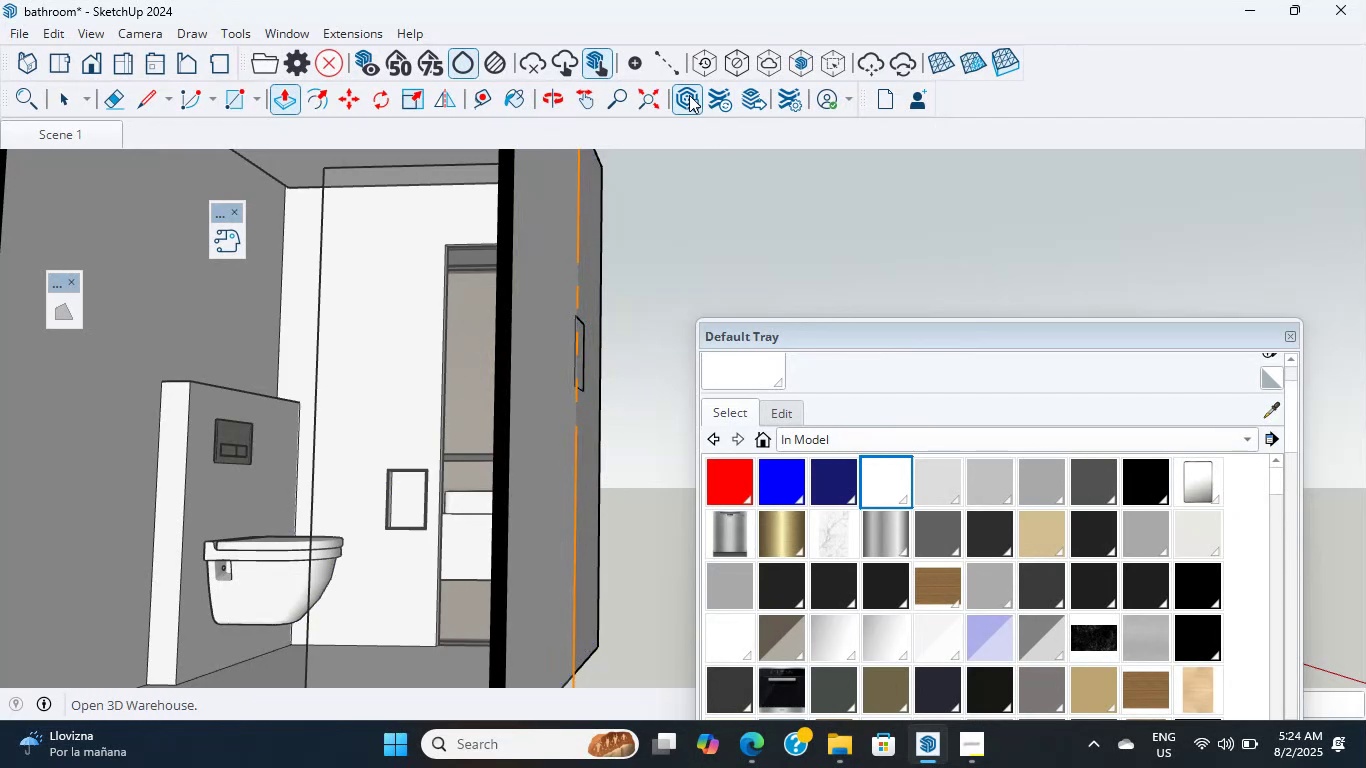 
left_click([688, 100])
 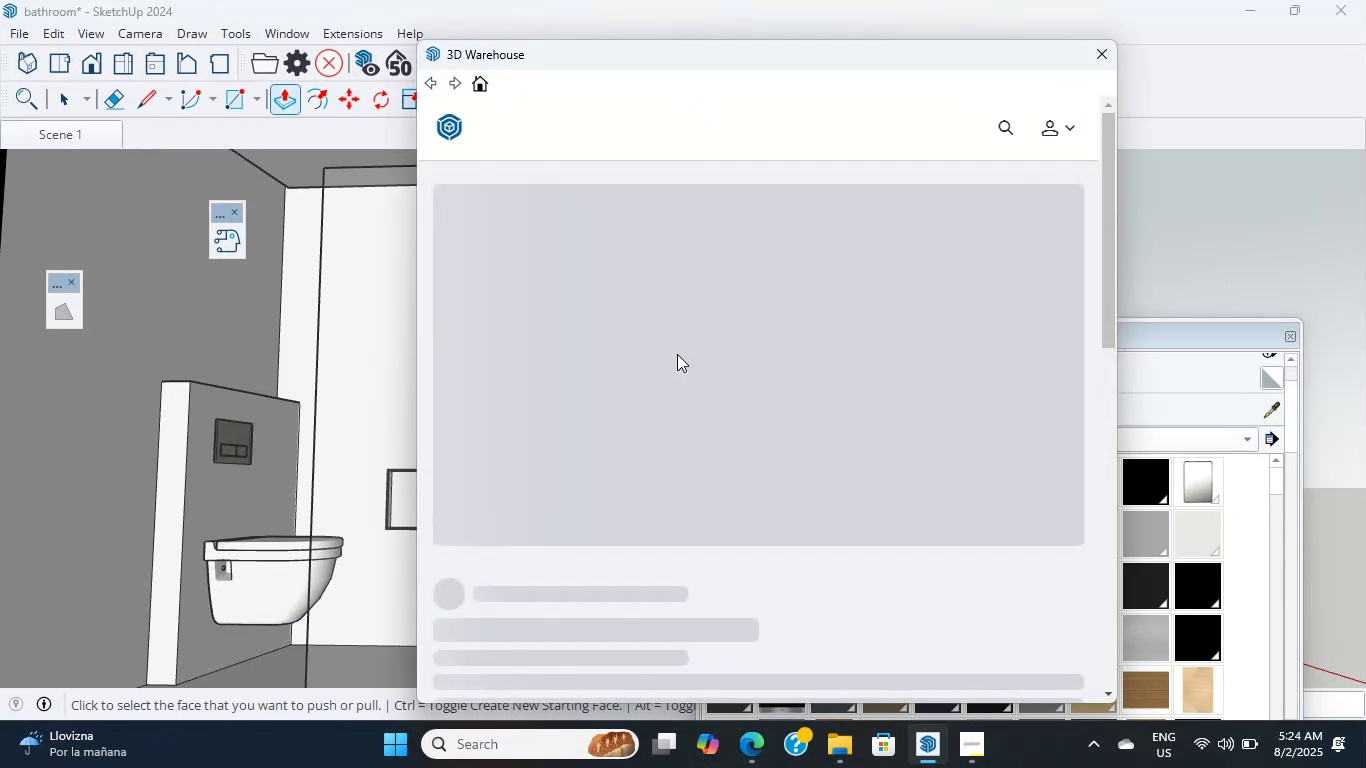 
wait(5.02)
 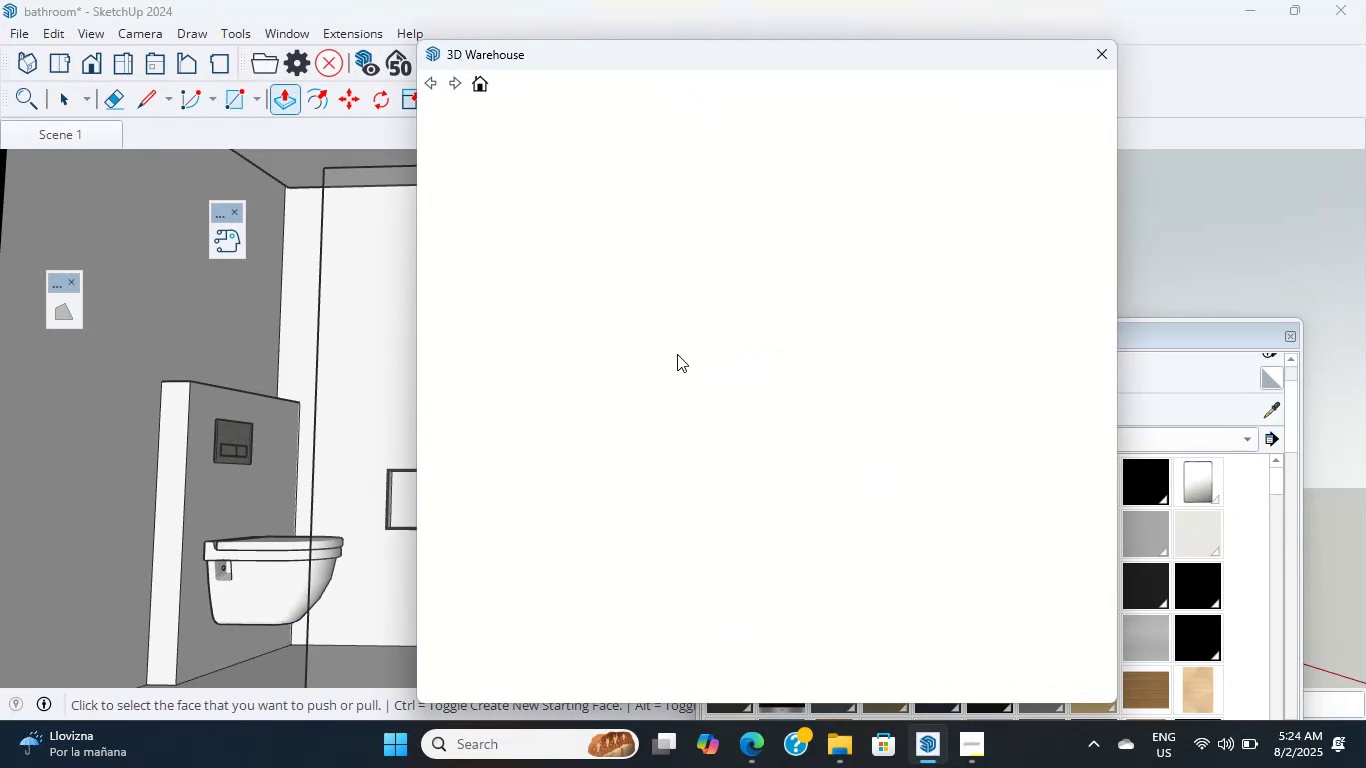 
scroll: coordinate [610, 297], scroll_direction: down, amount: 4.0
 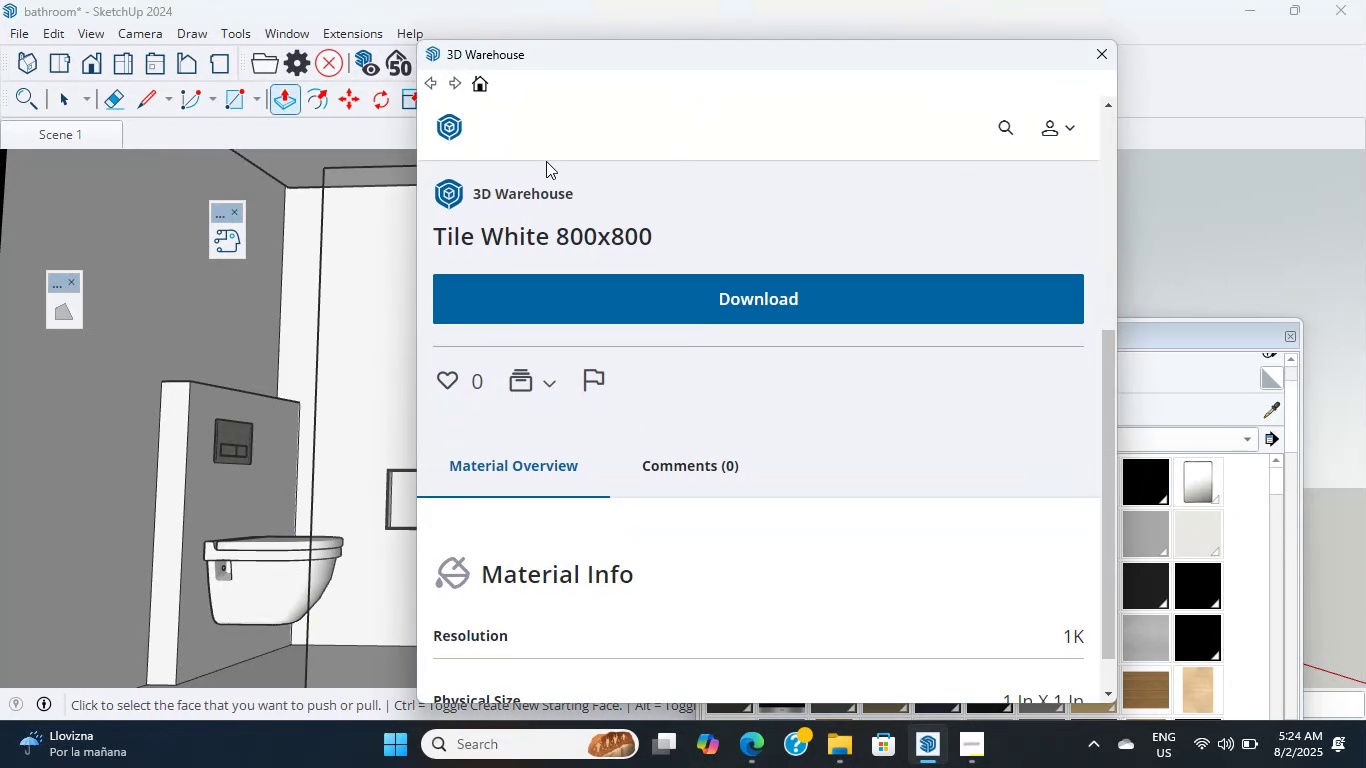 
scroll: coordinate [551, 237], scroll_direction: up, amount: 9.0
 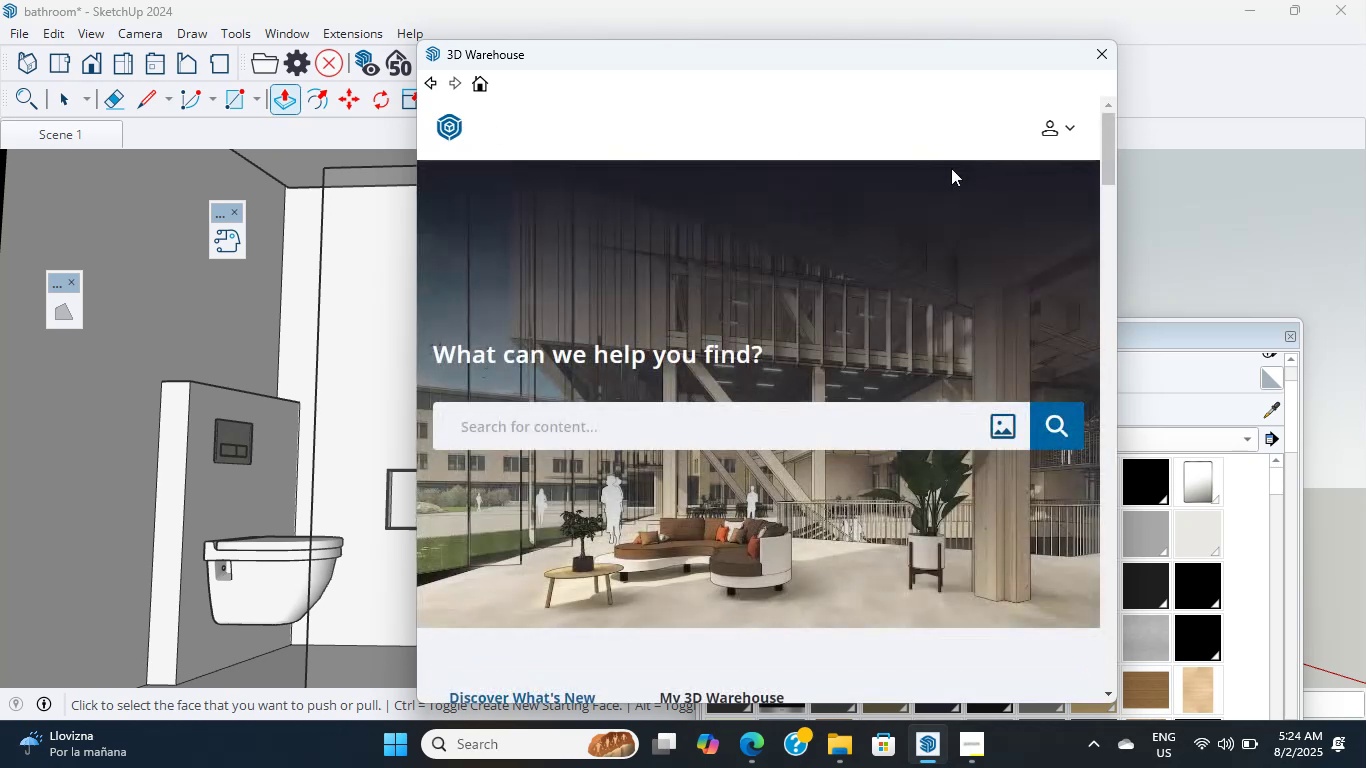 
left_click([799, 428])
 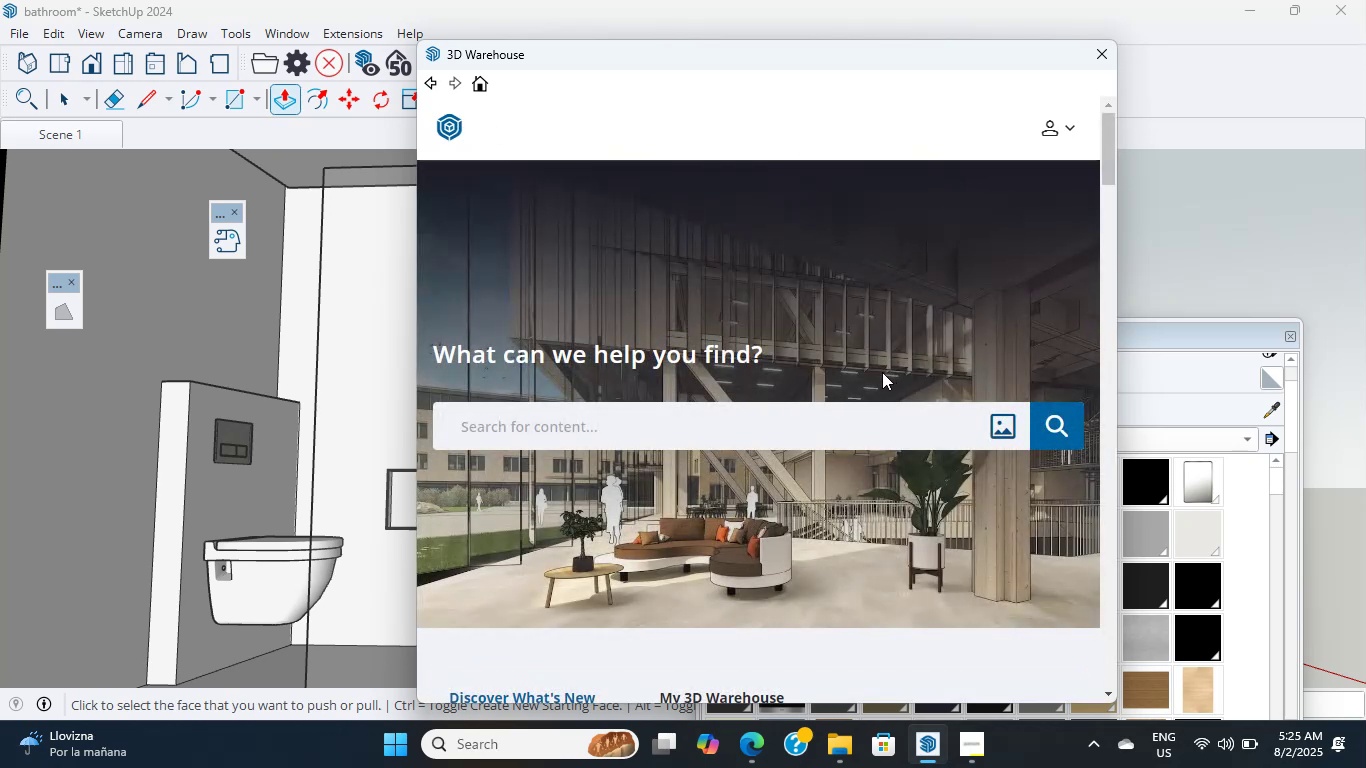 
scroll: coordinate [859, 368], scroll_direction: down, amount: 15.0
 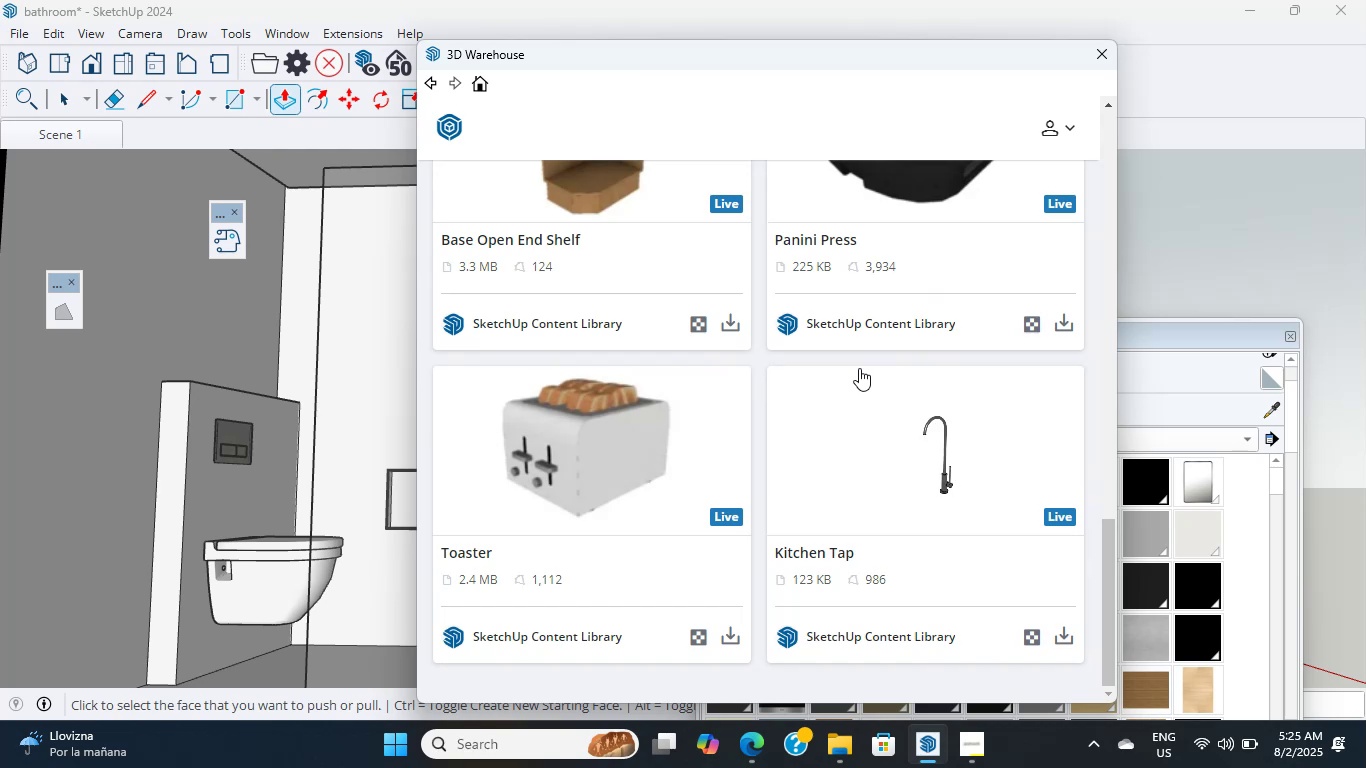 
scroll: coordinate [907, 301], scroll_direction: up, amount: 8.0
 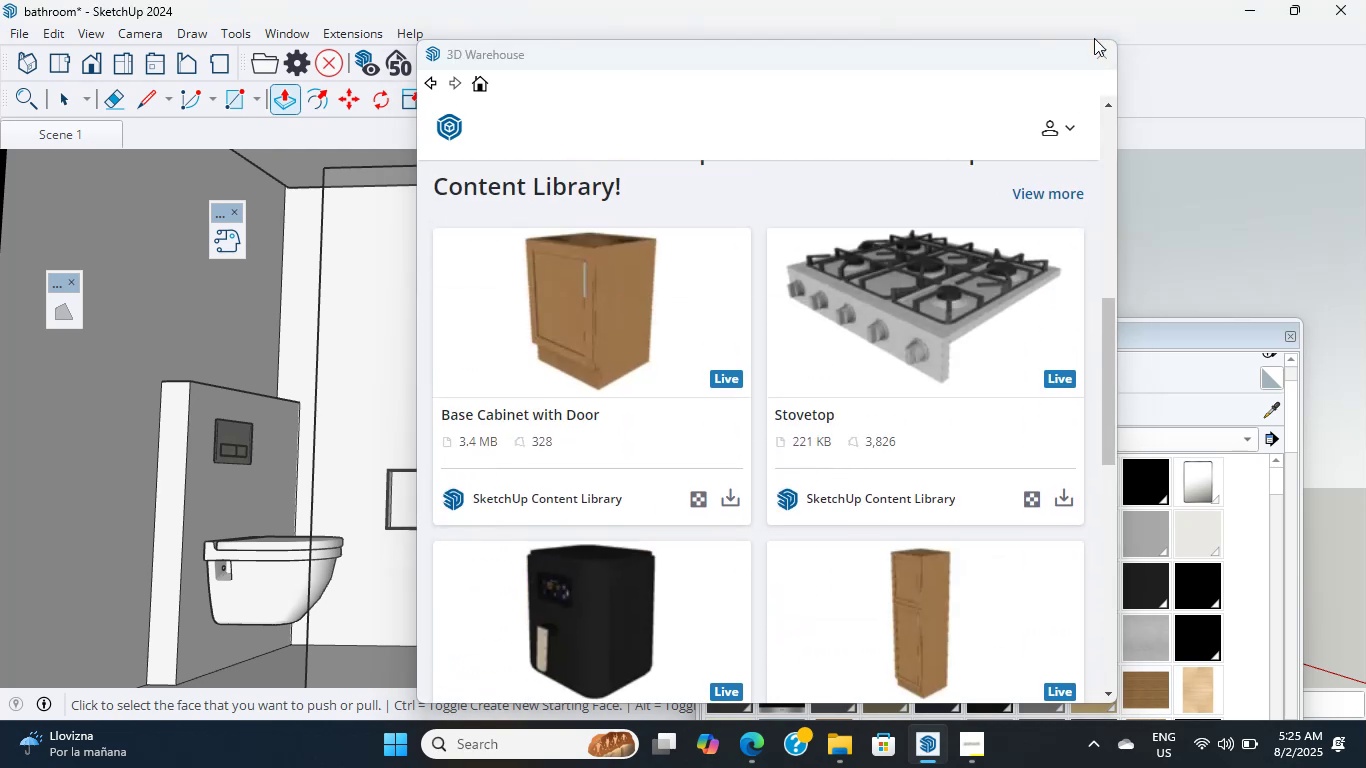 
triple_click([1103, 53])
 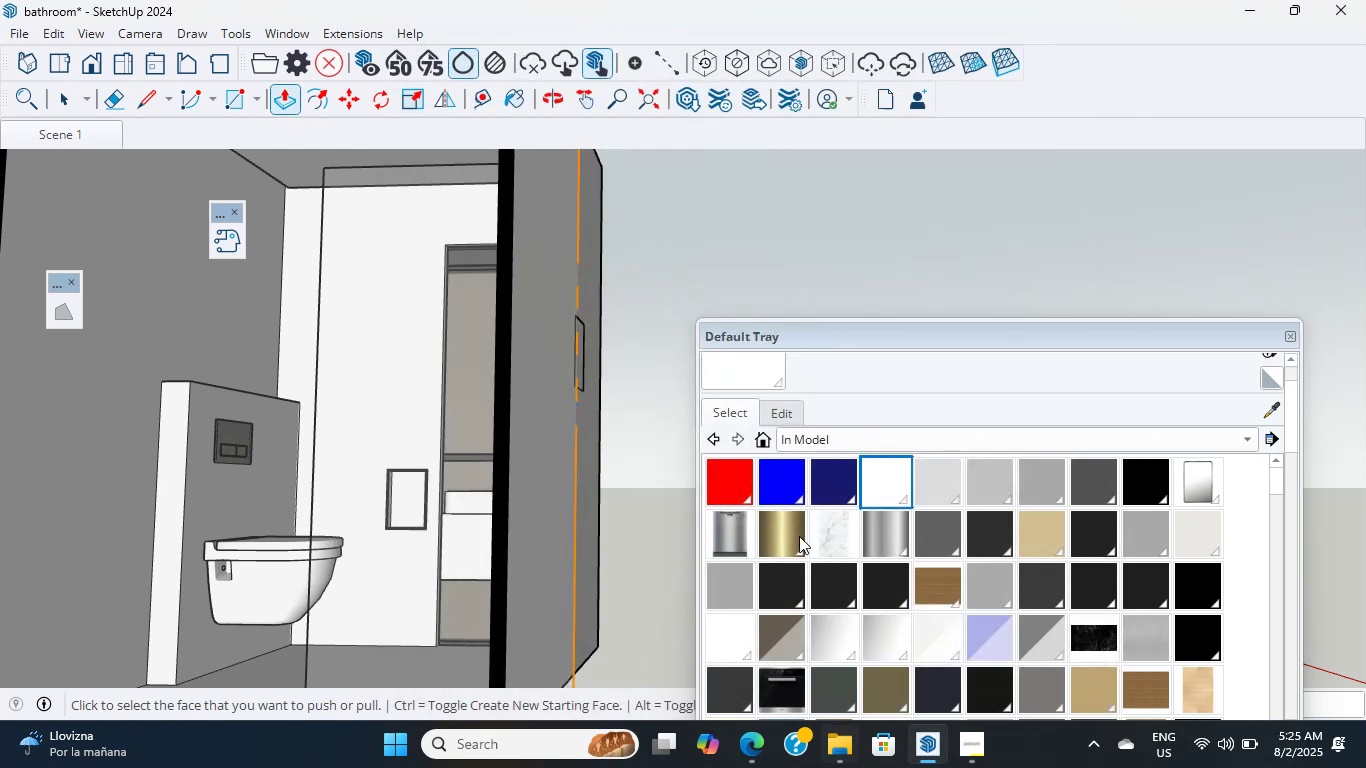 
scroll: coordinate [563, 460], scroll_direction: down, amount: 2.0
 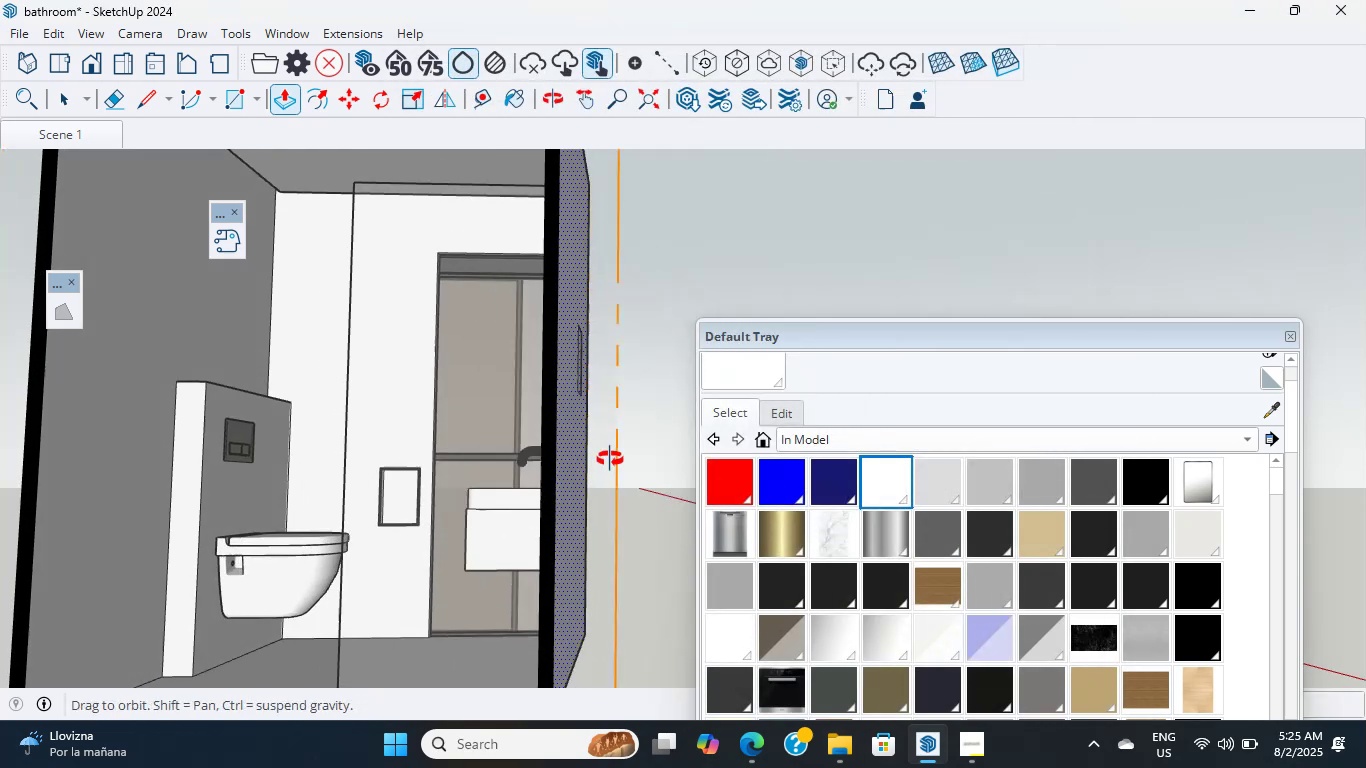 
scroll: coordinate [502, 468], scroll_direction: up, amount: 8.0
 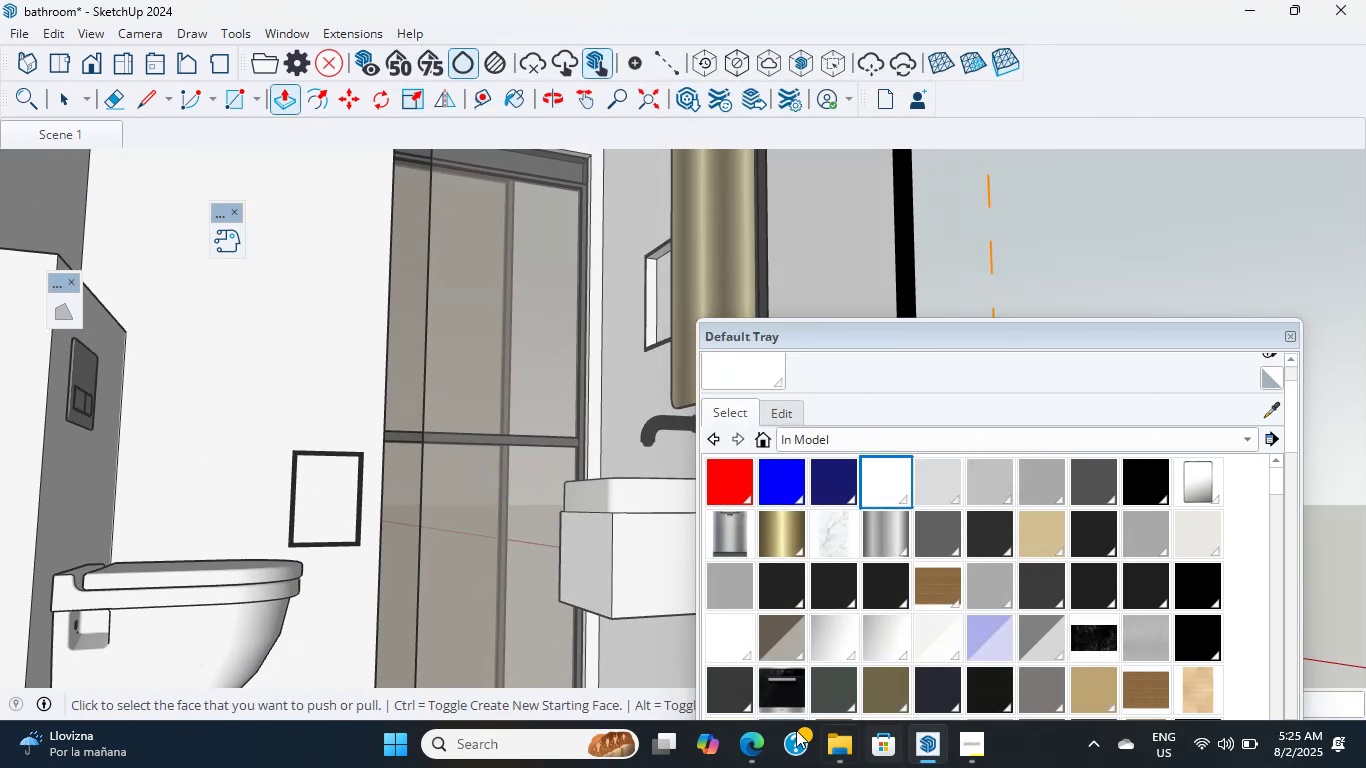 
left_click([743, 739])
 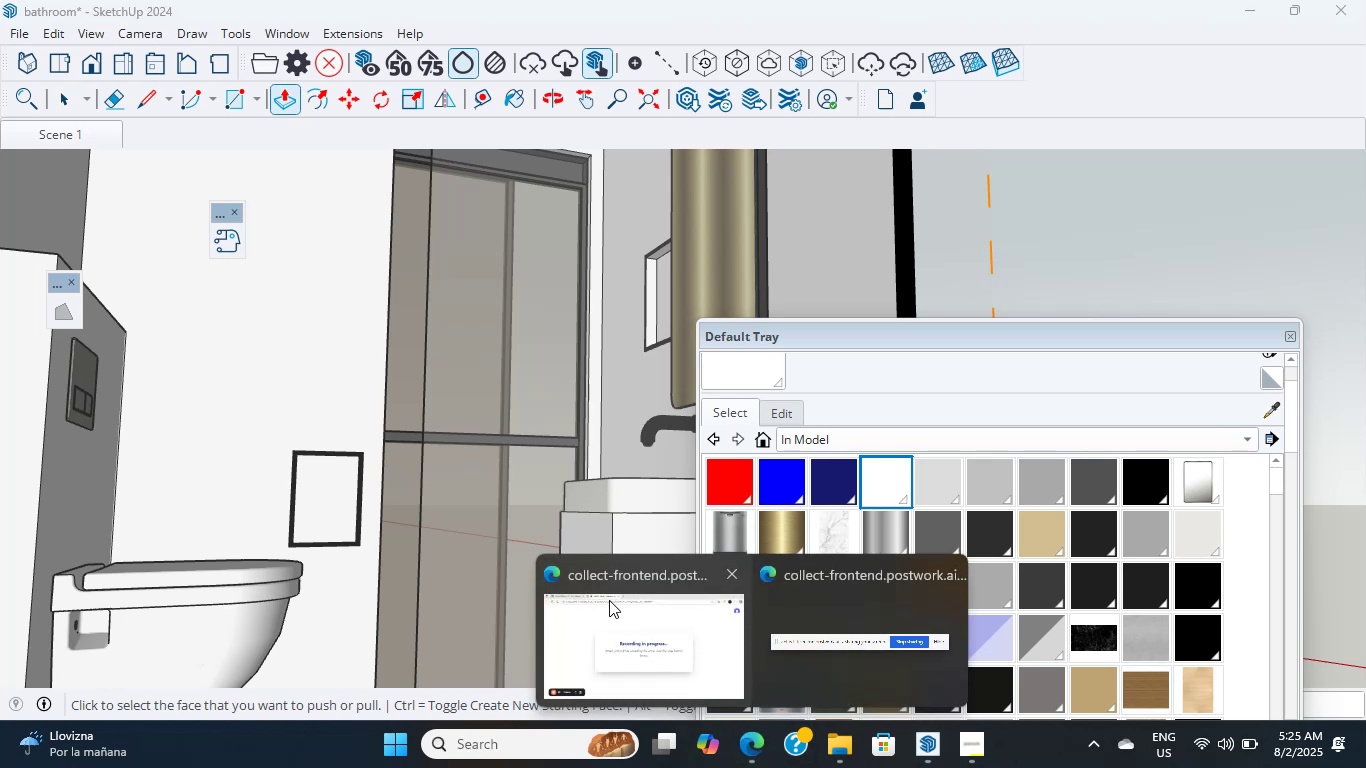 
left_click([609, 600])
 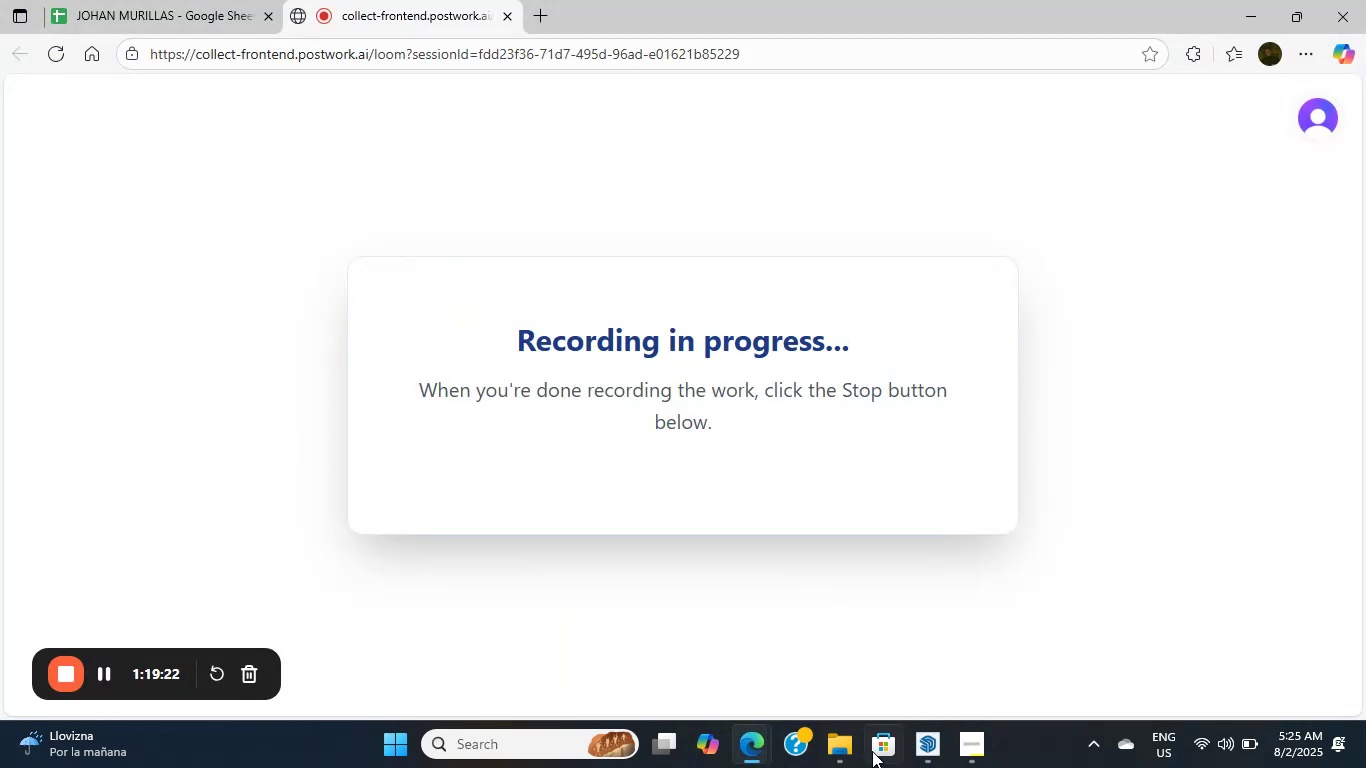 
left_click([915, 721])
 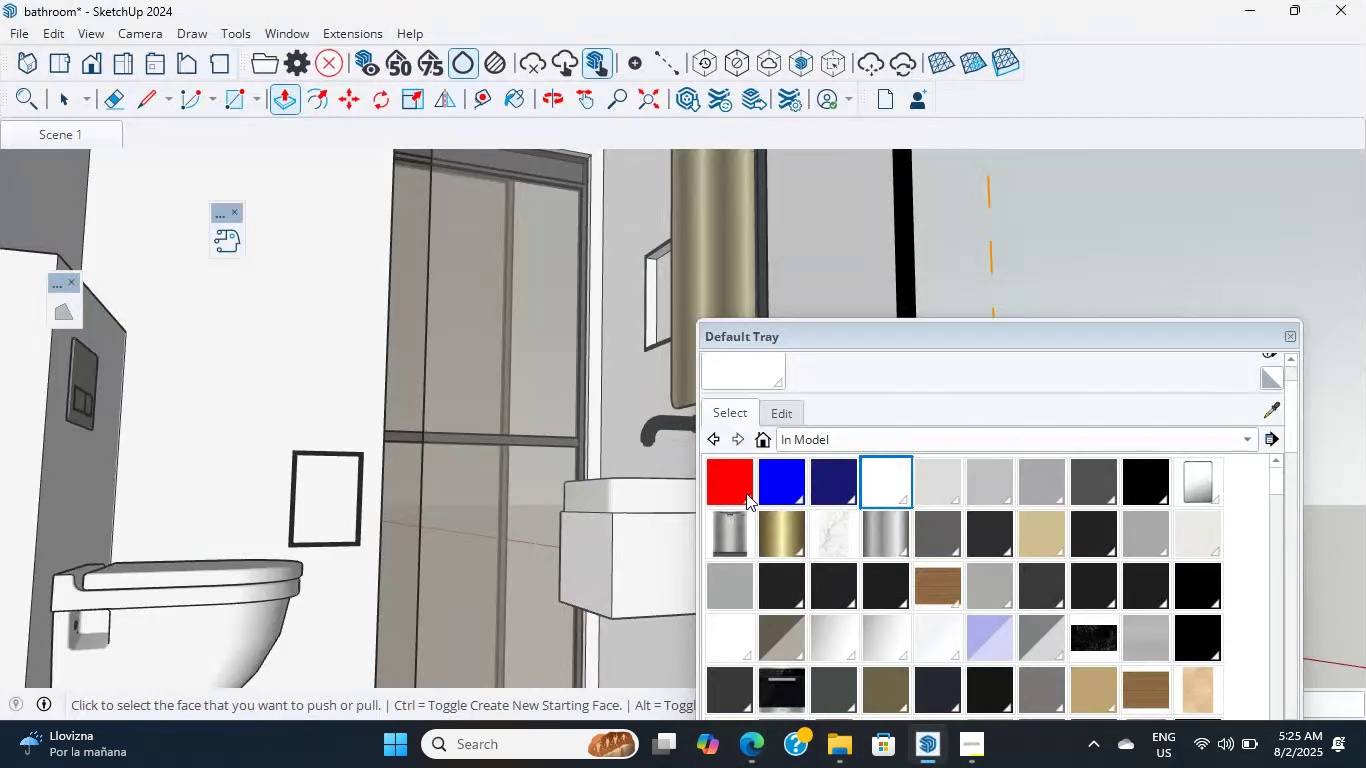 
scroll: coordinate [555, 598], scroll_direction: up, amount: 3.0
 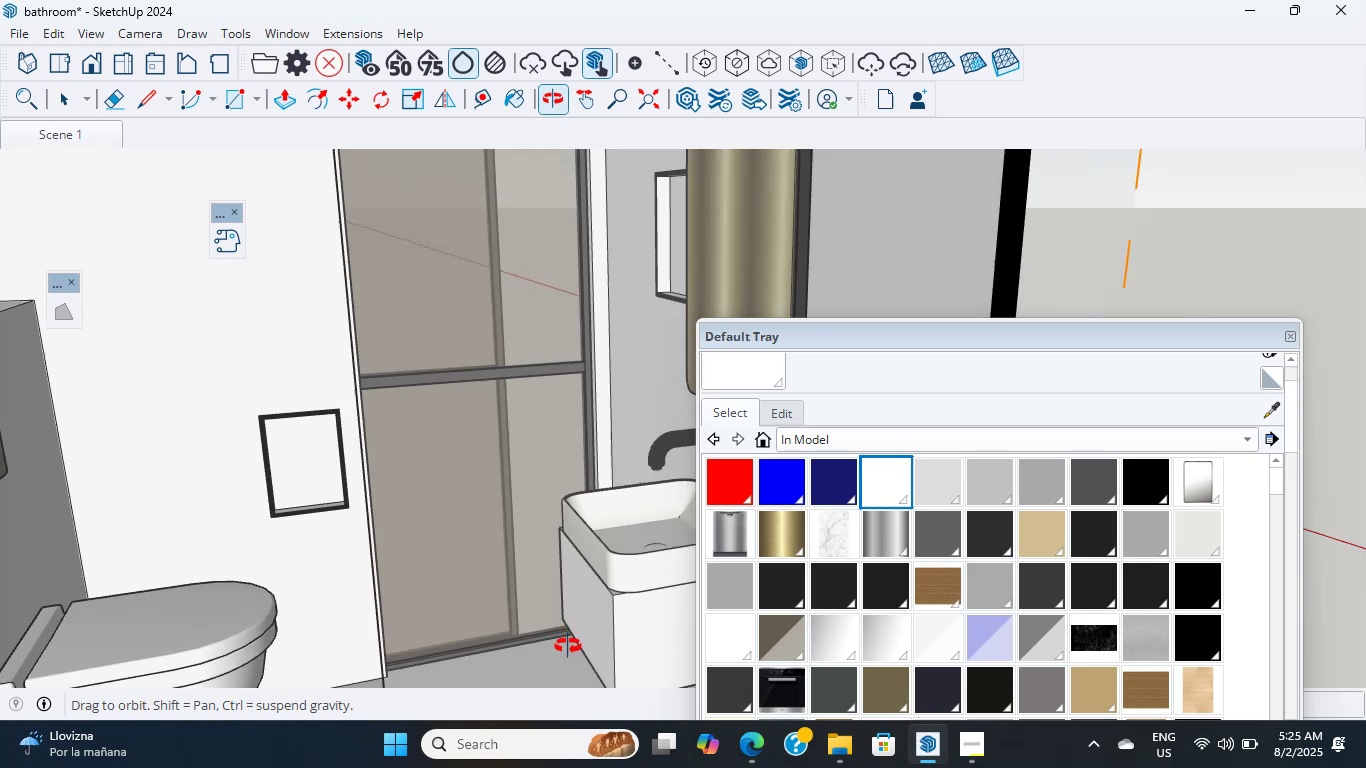 
wait(6.31)
 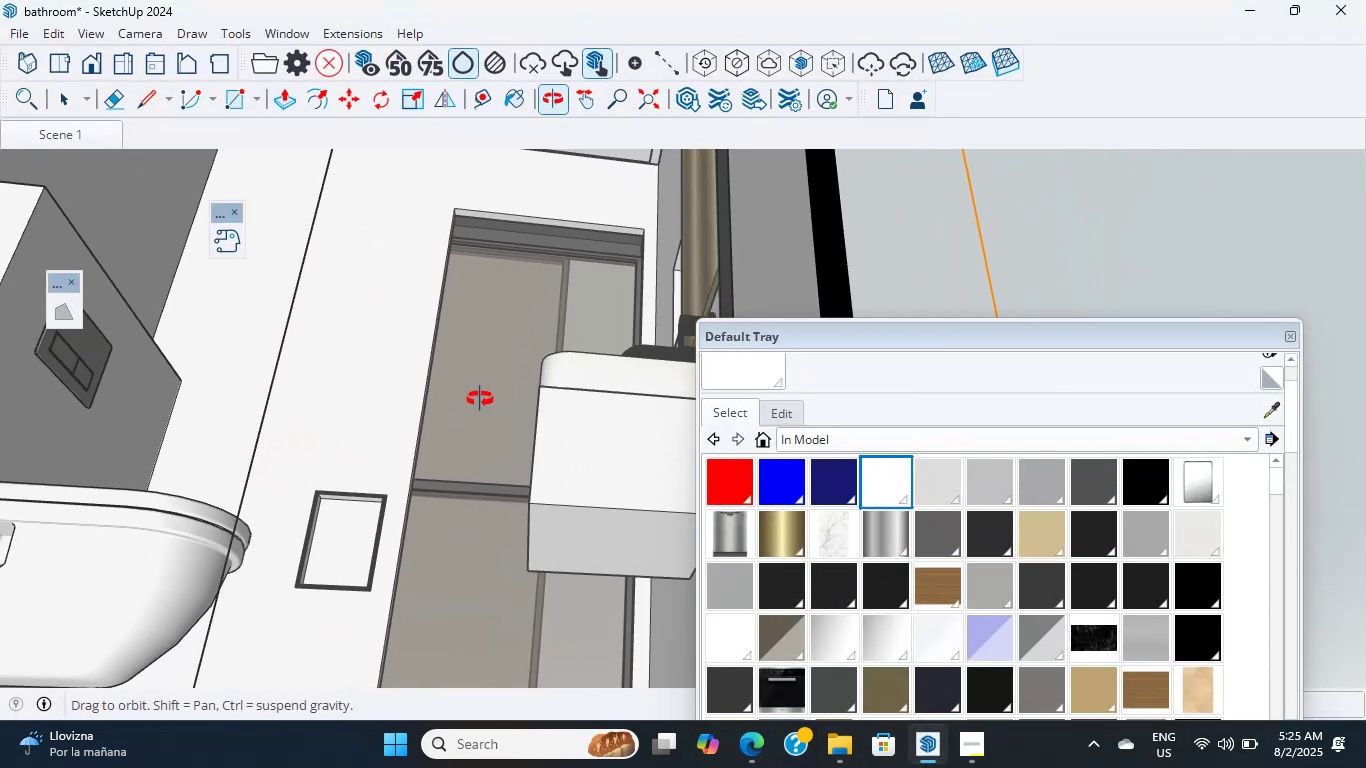 
scroll: coordinate [464, 404], scroll_direction: up, amount: 15.0
 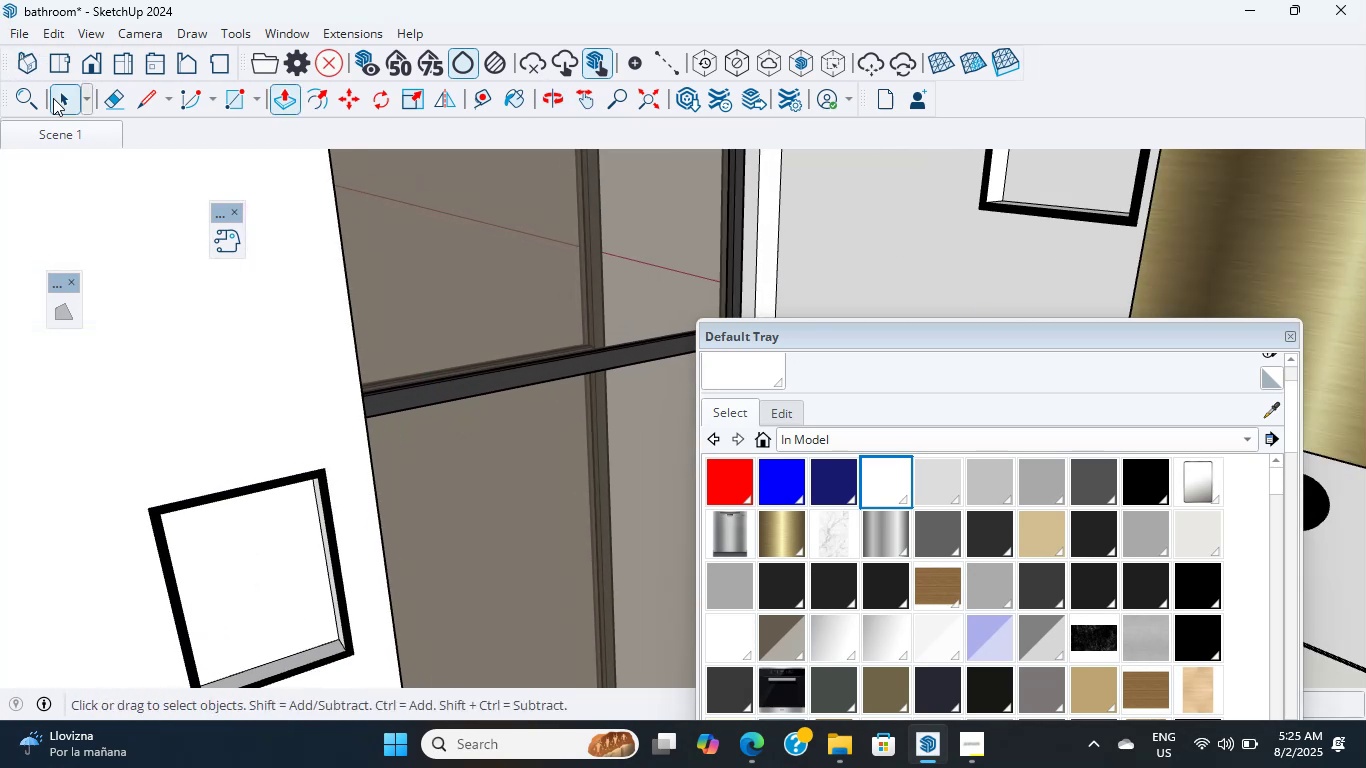 
double_click([717, 372])
 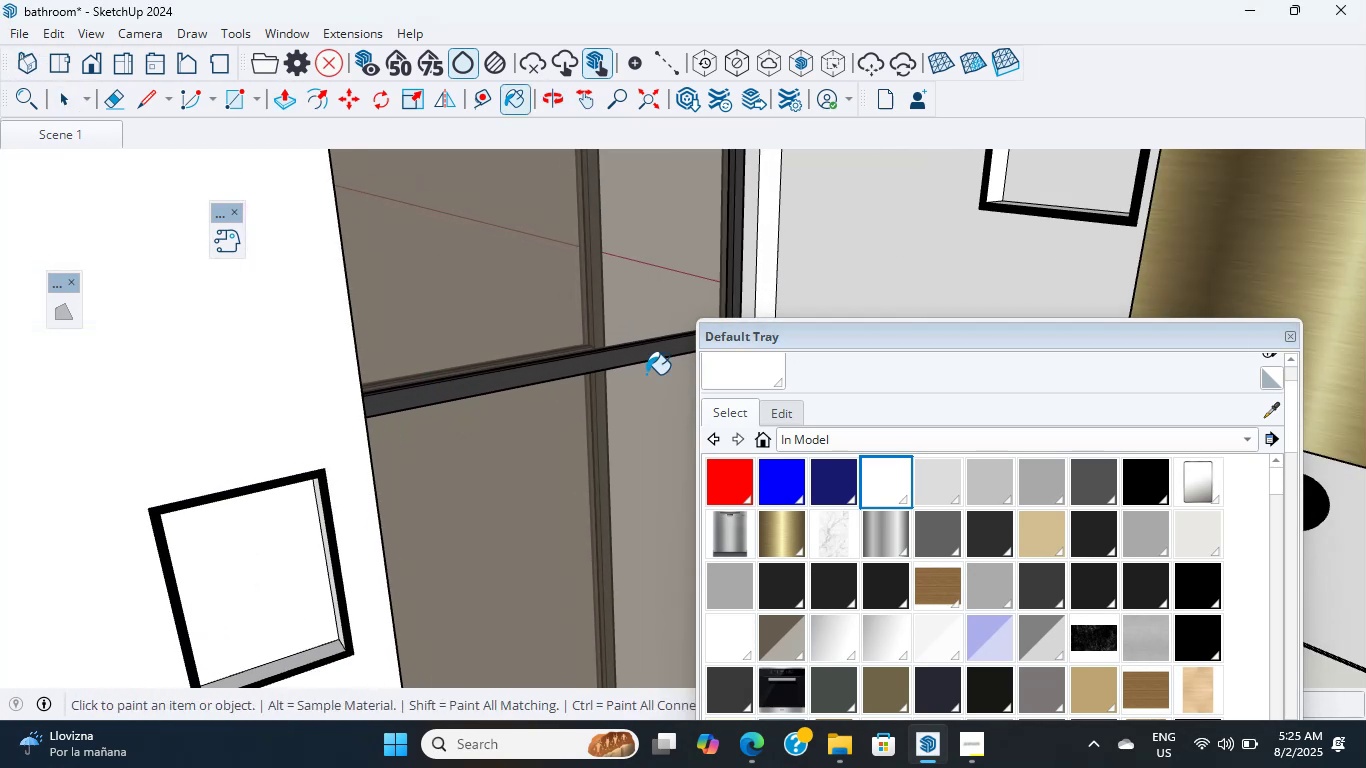 
scroll: coordinate [395, 293], scroll_direction: down, amount: 38.0
 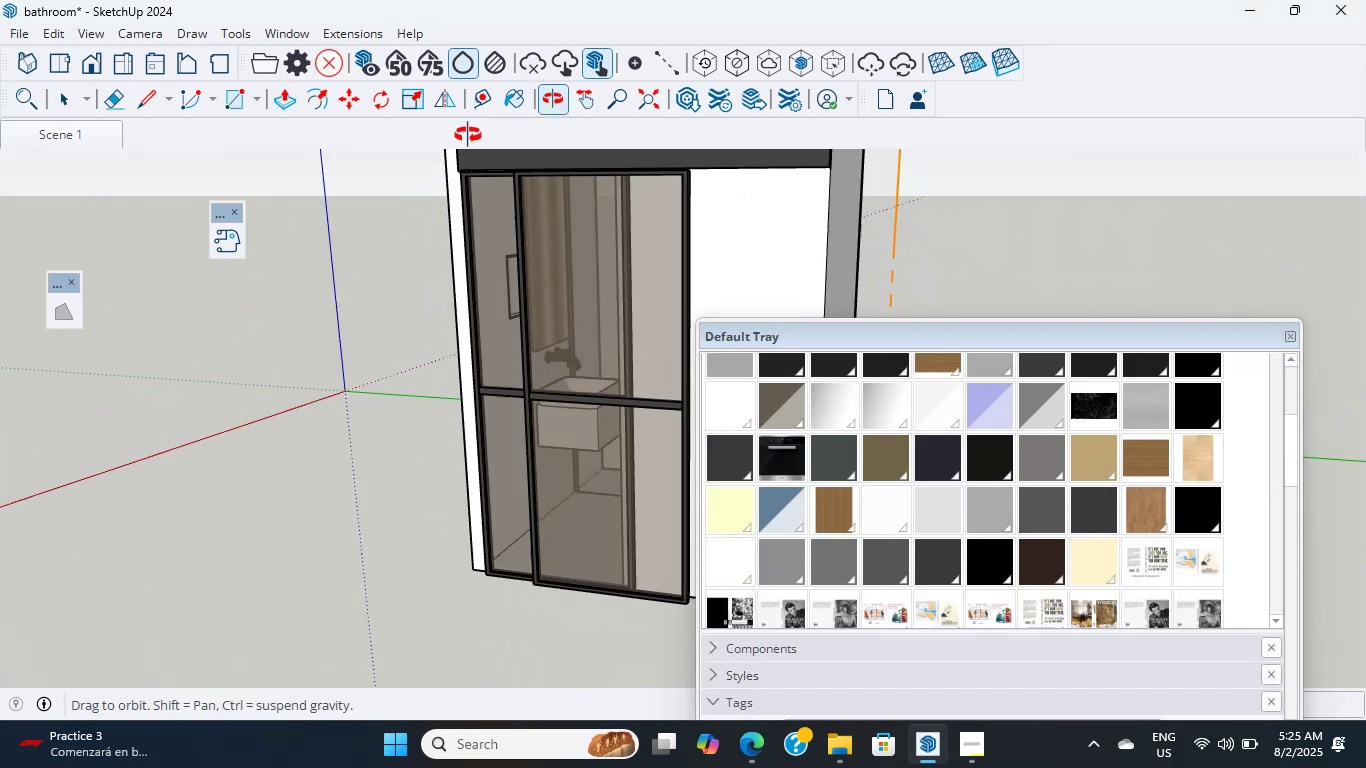 
scroll: coordinate [635, 259], scroll_direction: up, amount: 4.0
 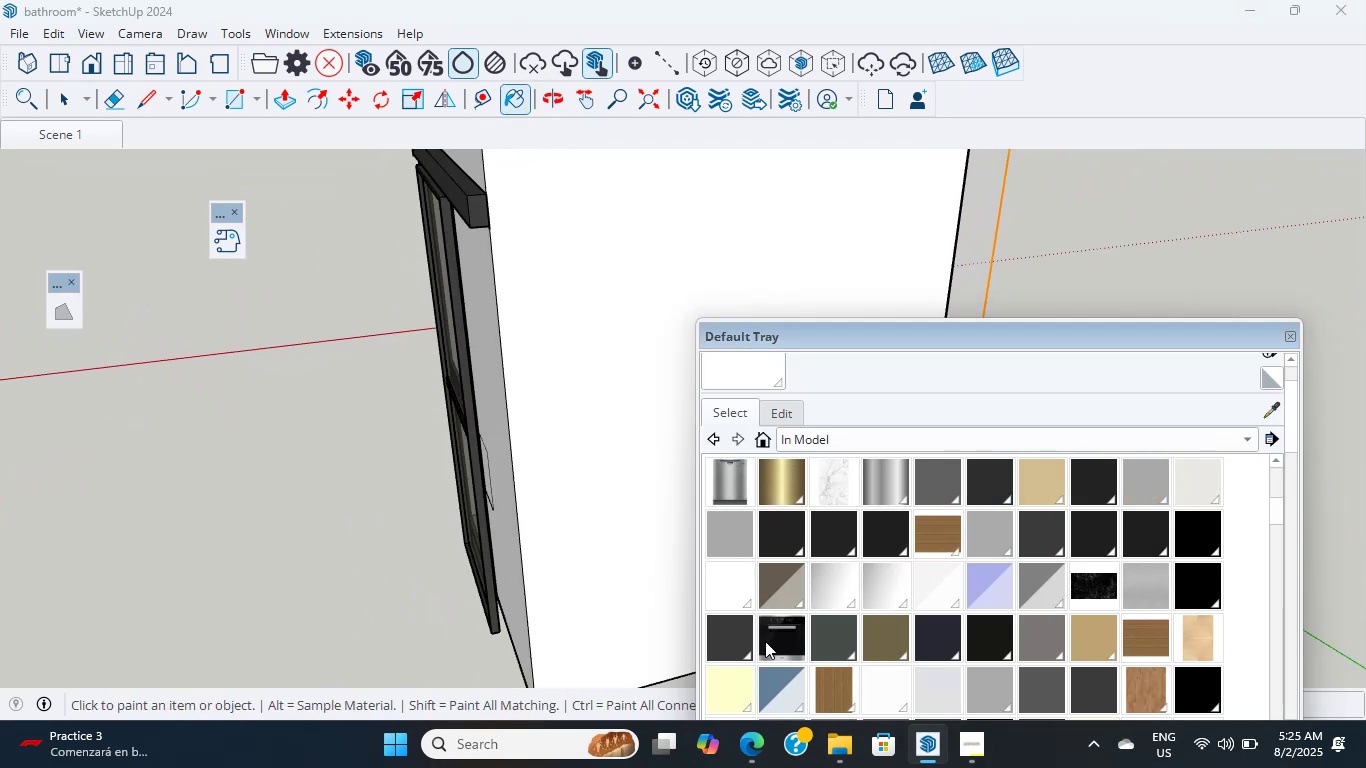 
left_click([763, 753])
 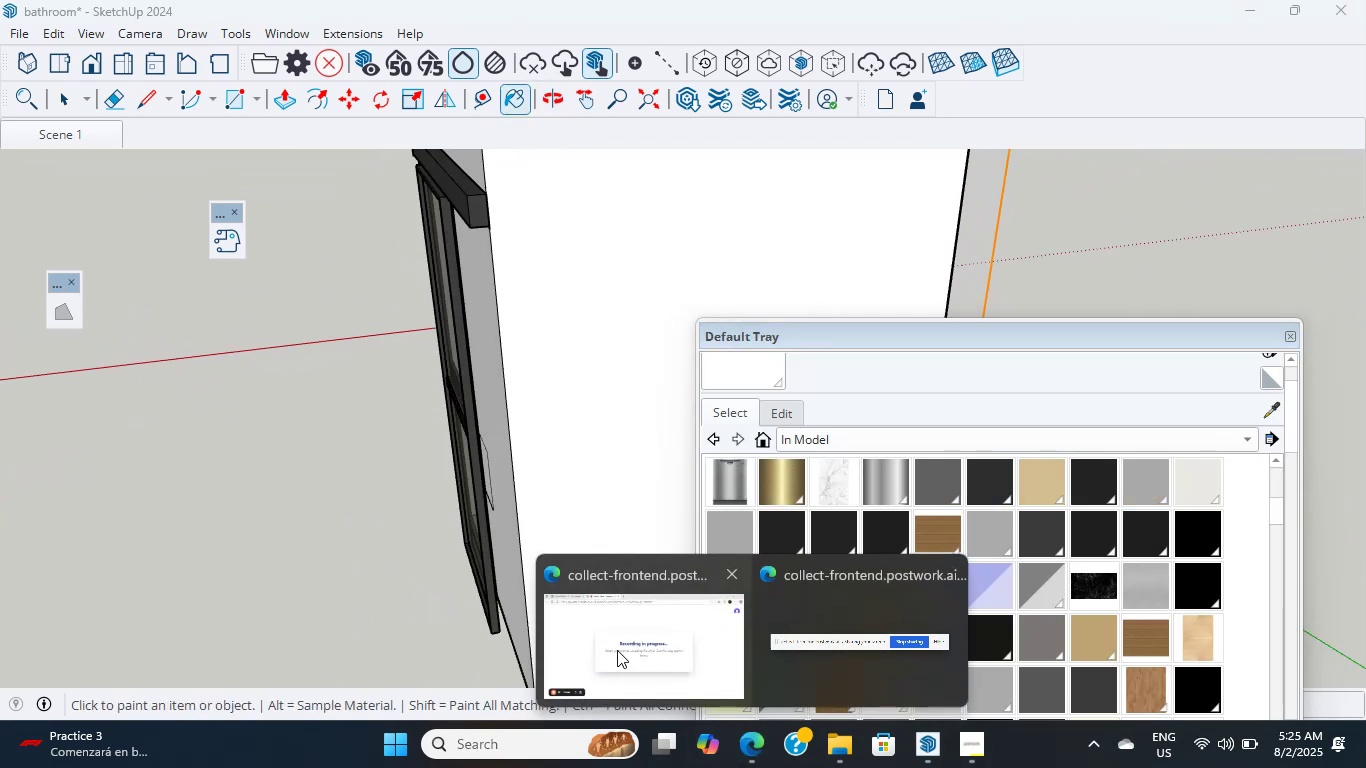 
left_click([665, 664])
 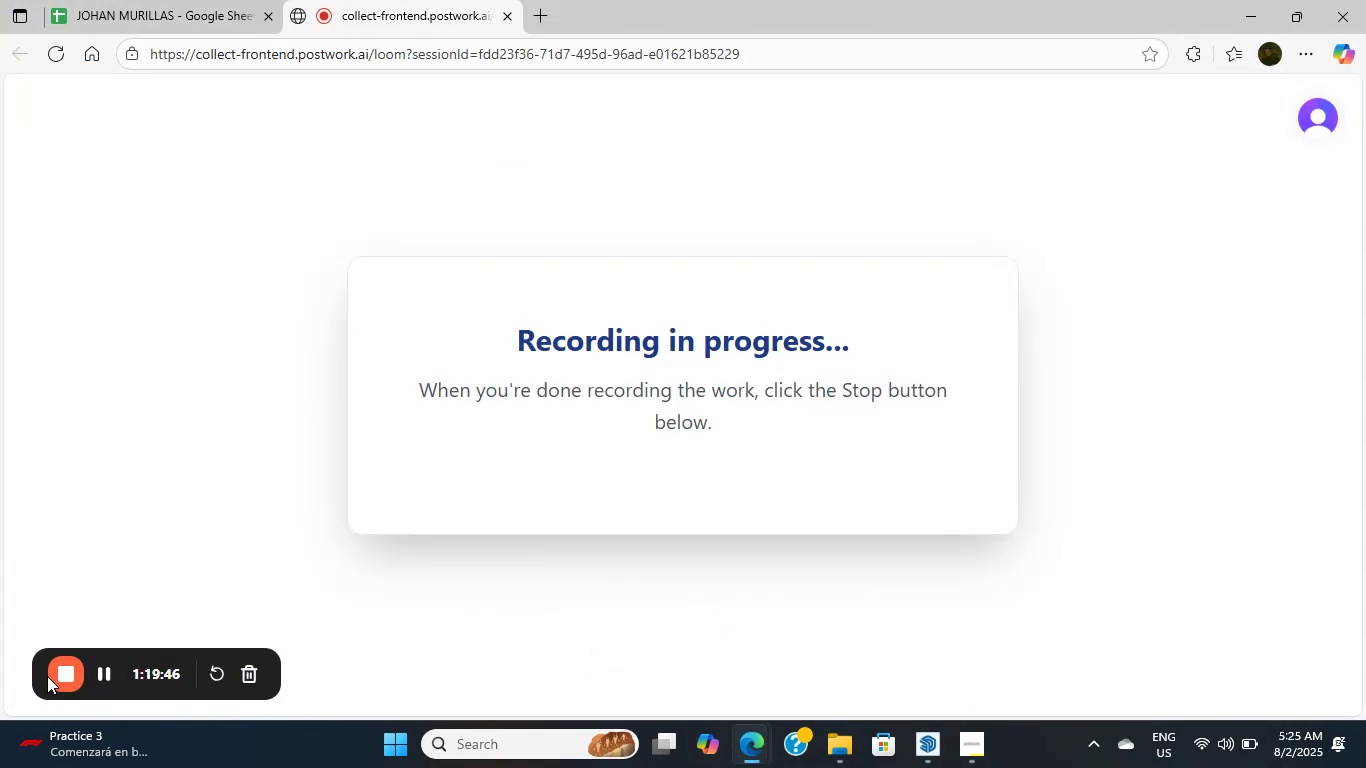 
left_click_drag(start_coordinate=[47, 676], to_coordinate=[225, 506])
 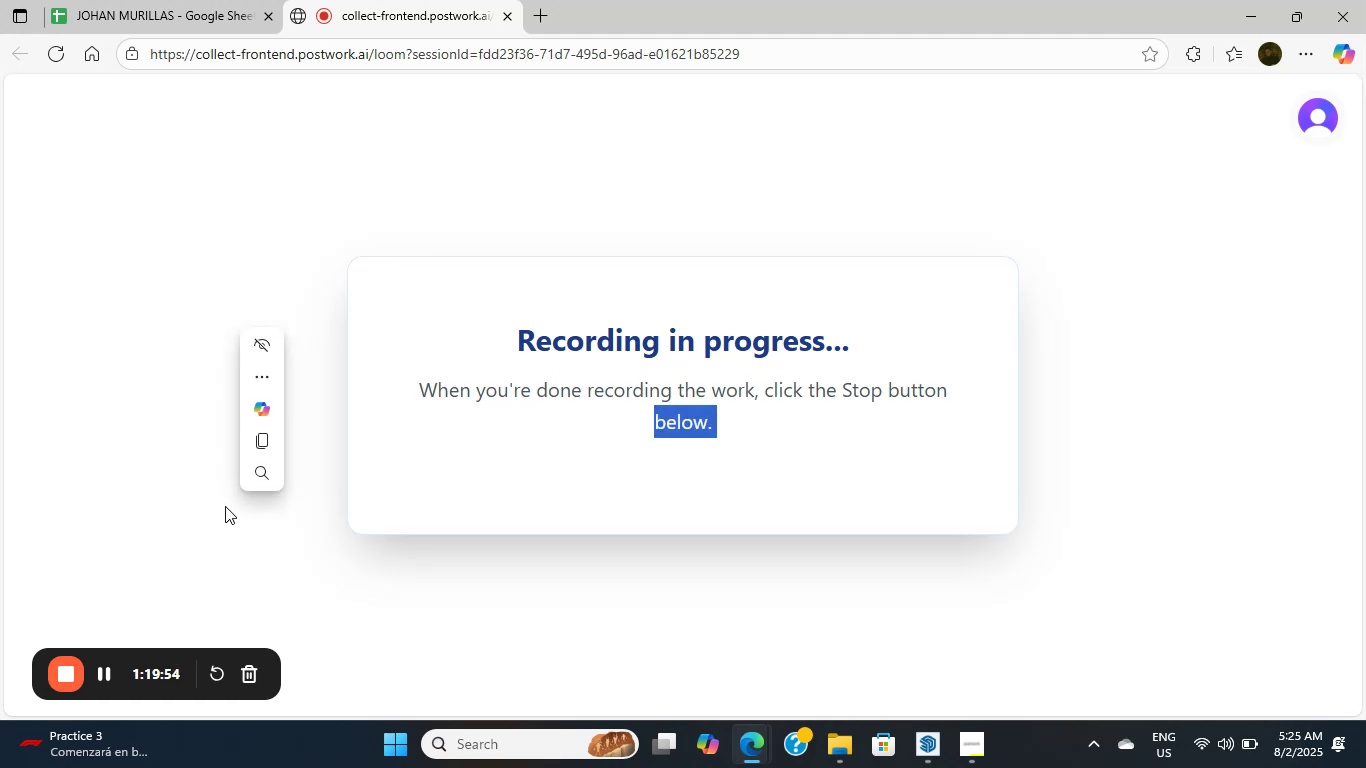 